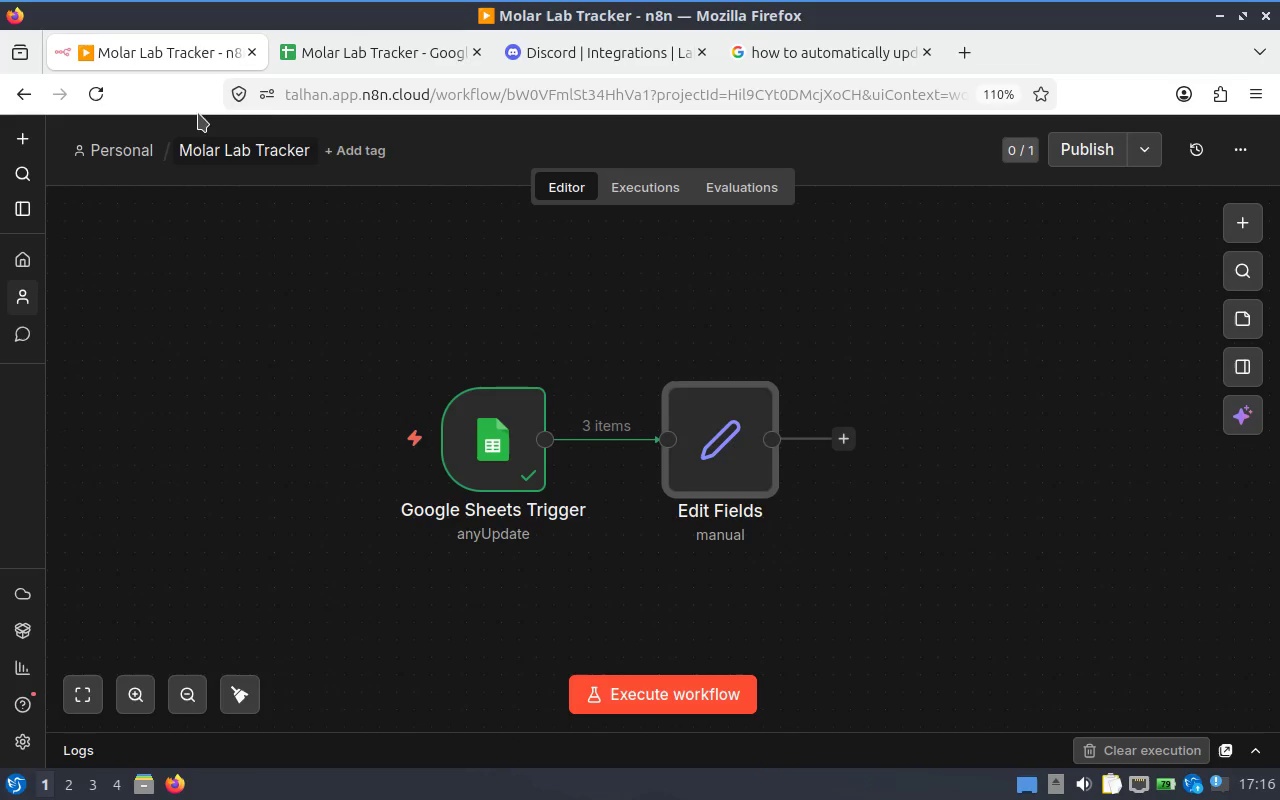 
hold_key(key=AltLeft, duration=0.45)
 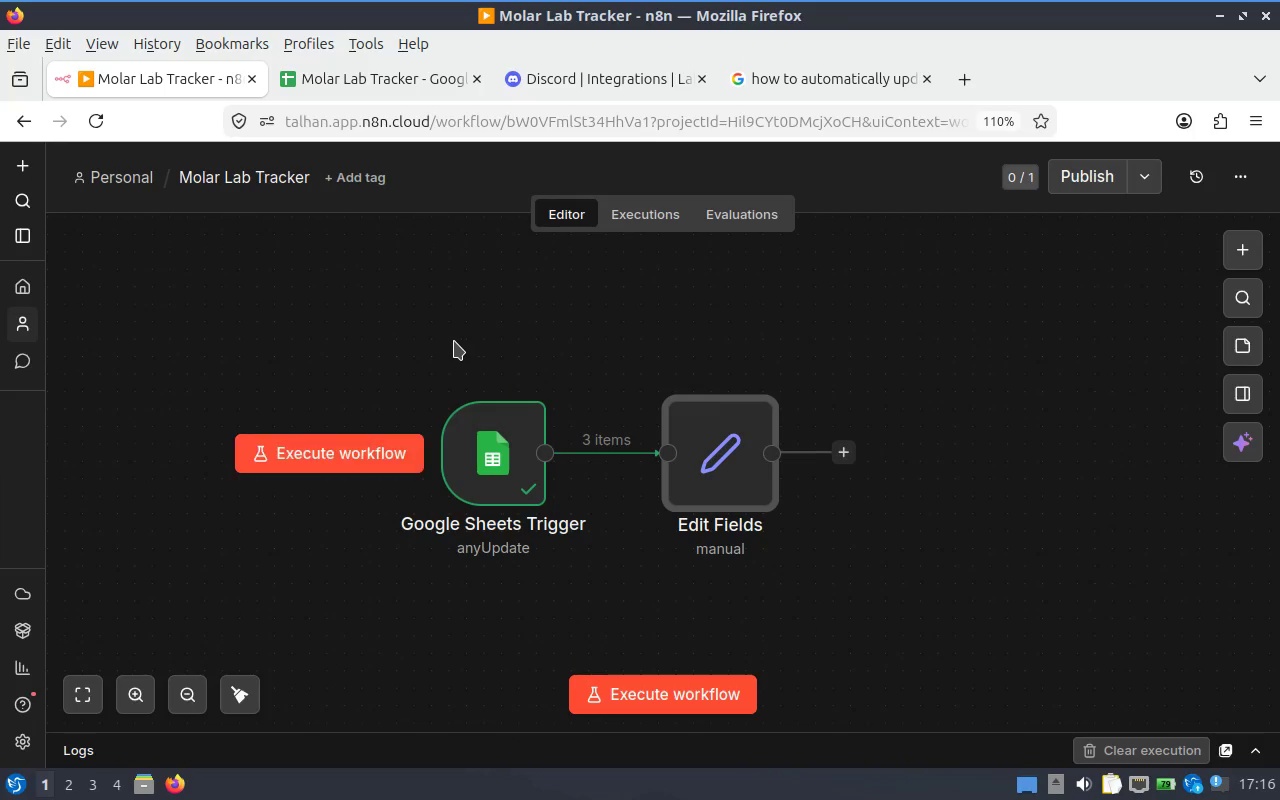 
key(Alt+AltLeft)
 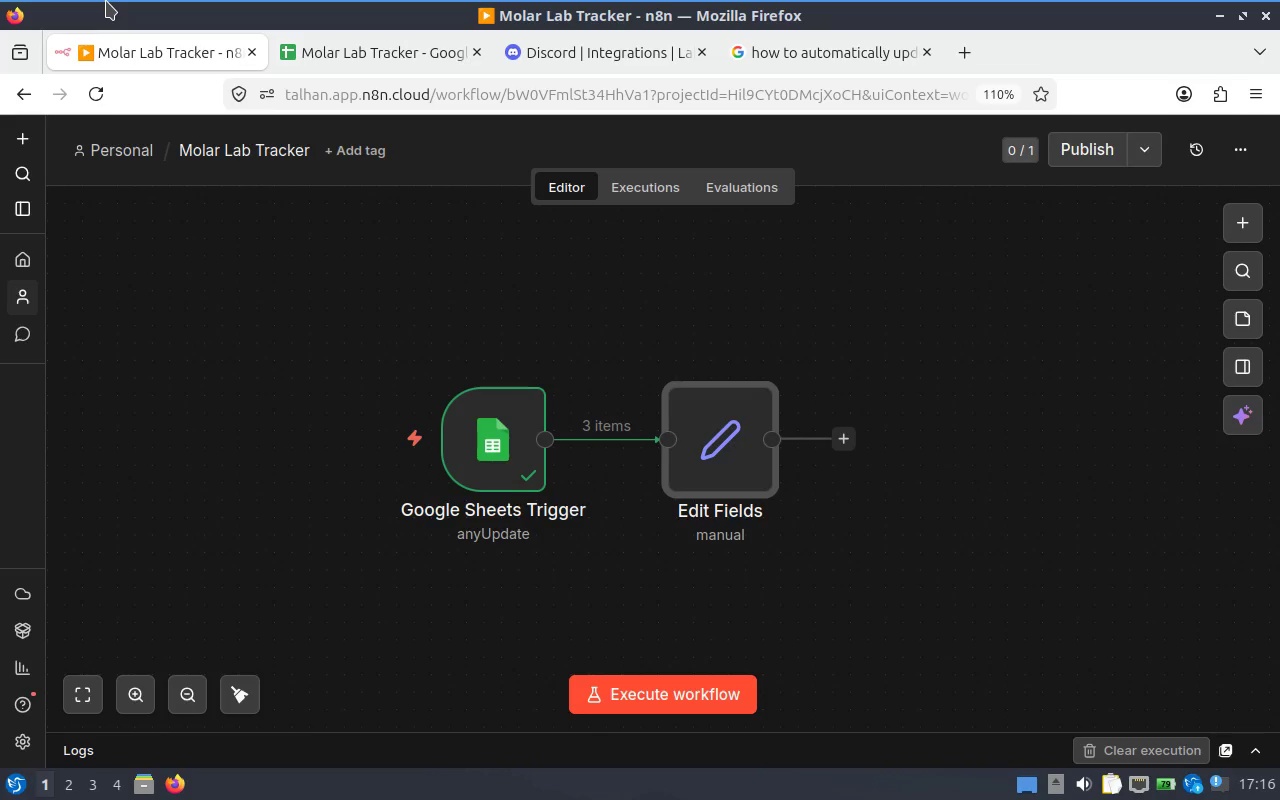 
wait(25.66)
 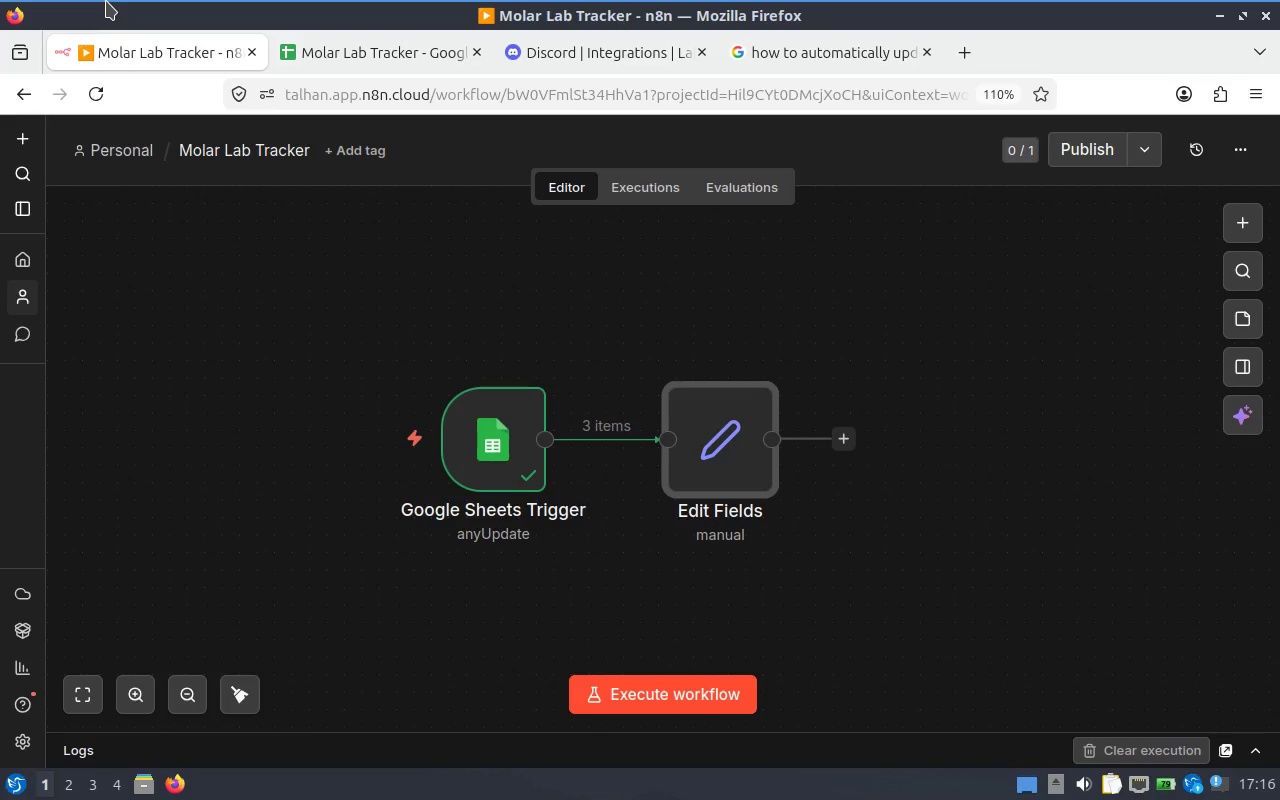 
right_click([740, 456])
 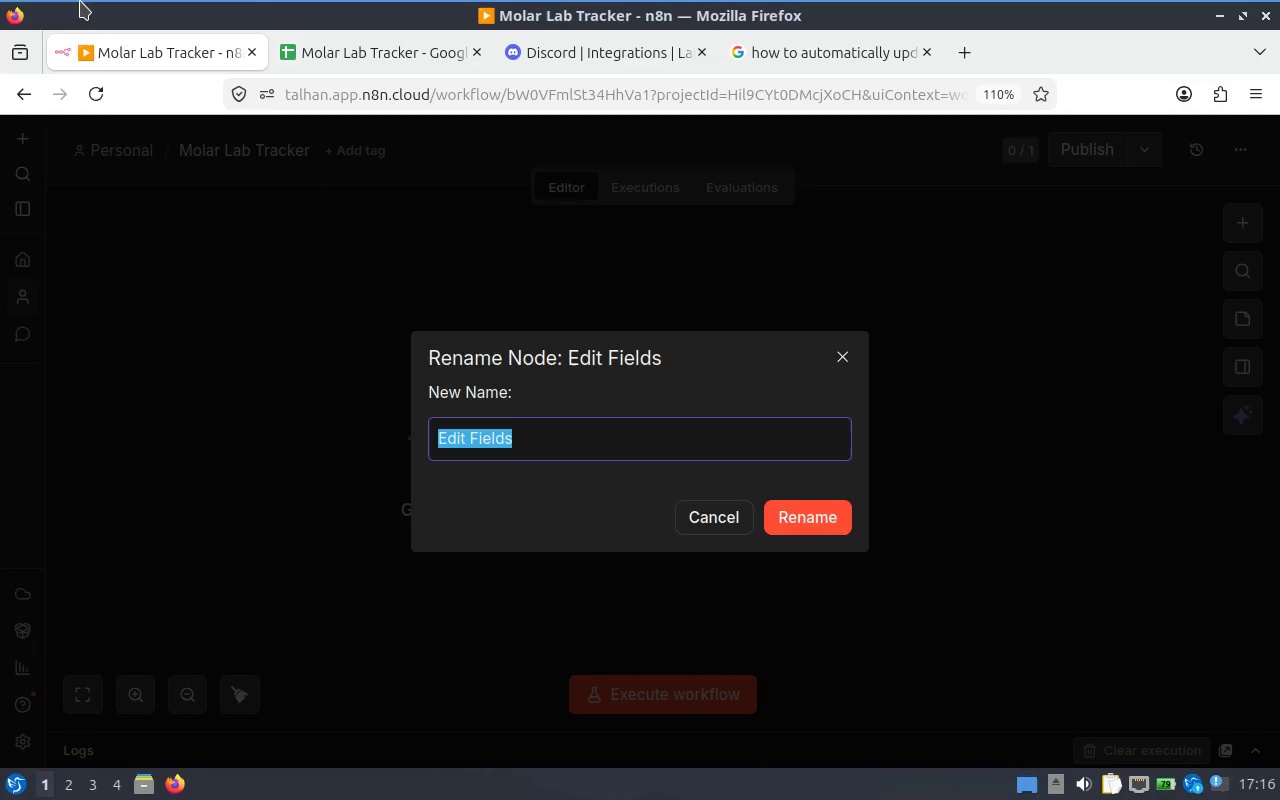 
wait(18.76)
 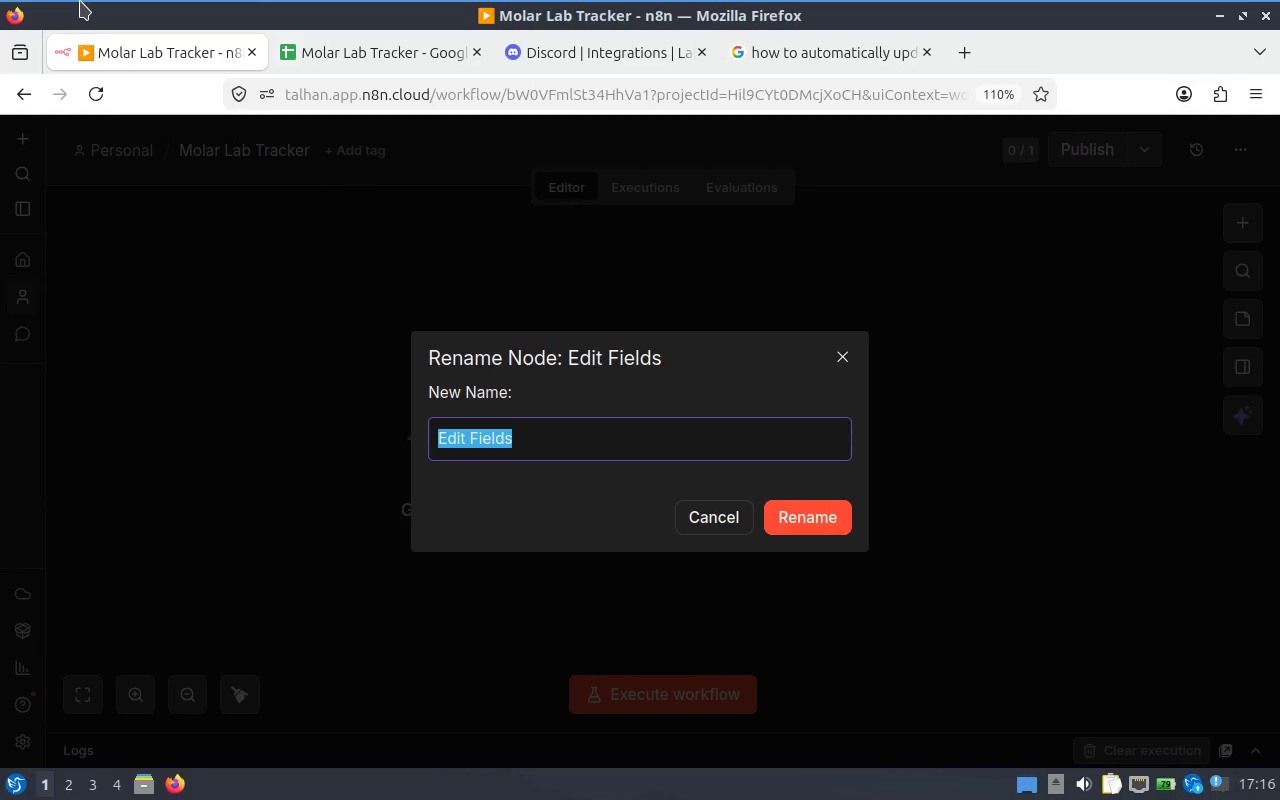 
type(Clean Status Date)
 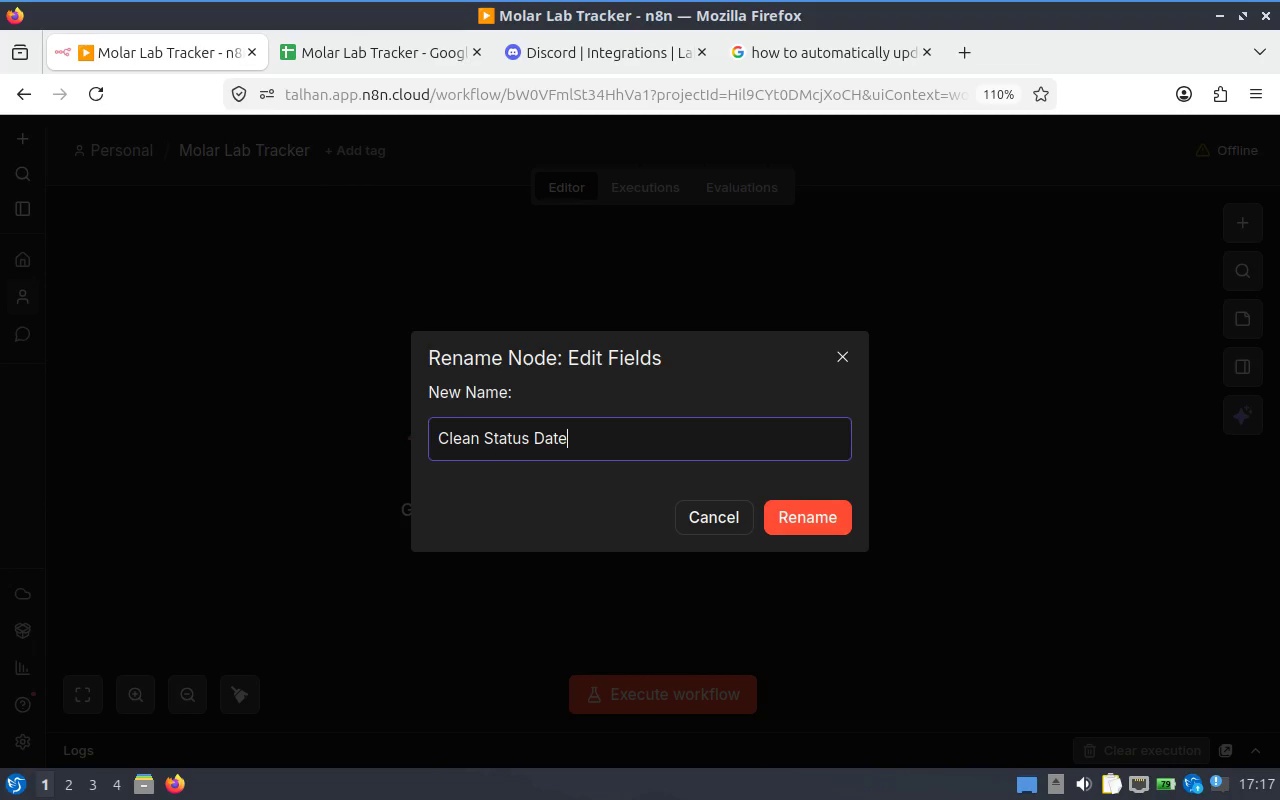 
key(Enter)
 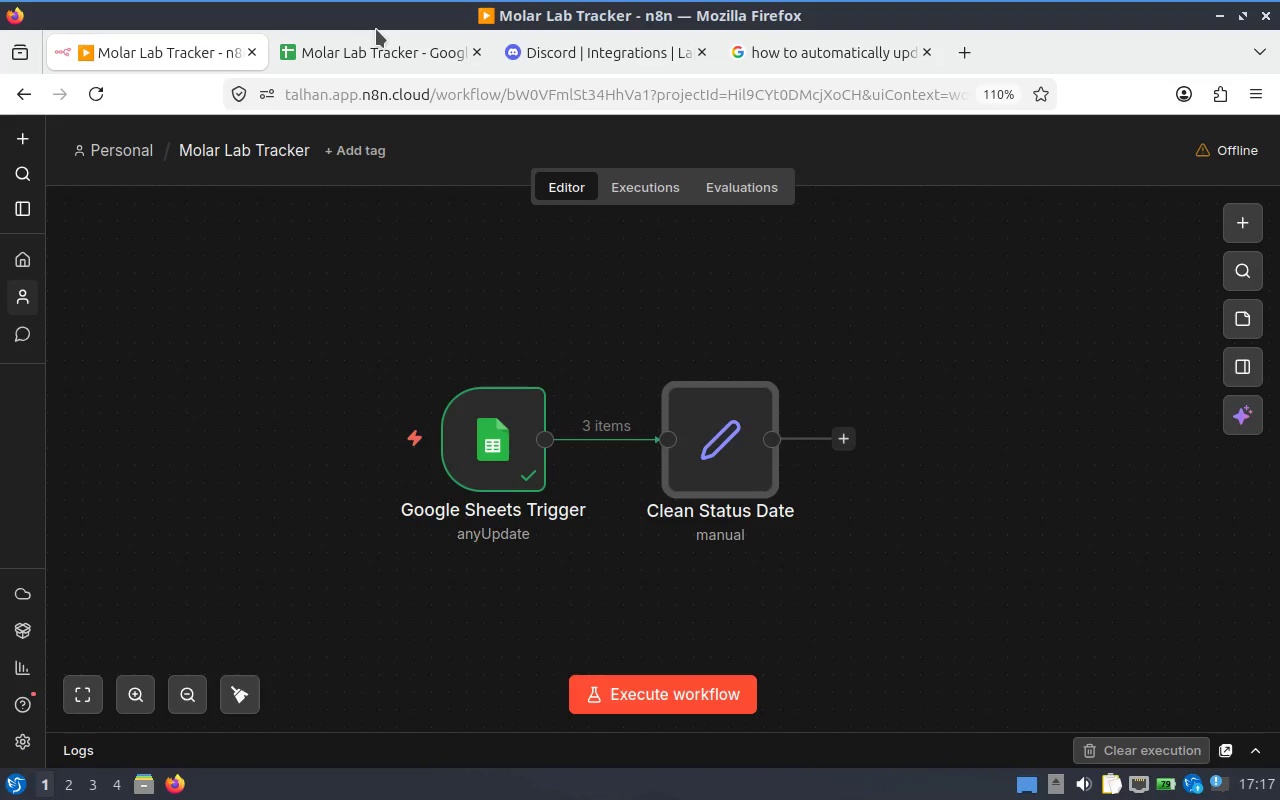 
wait(7.34)
 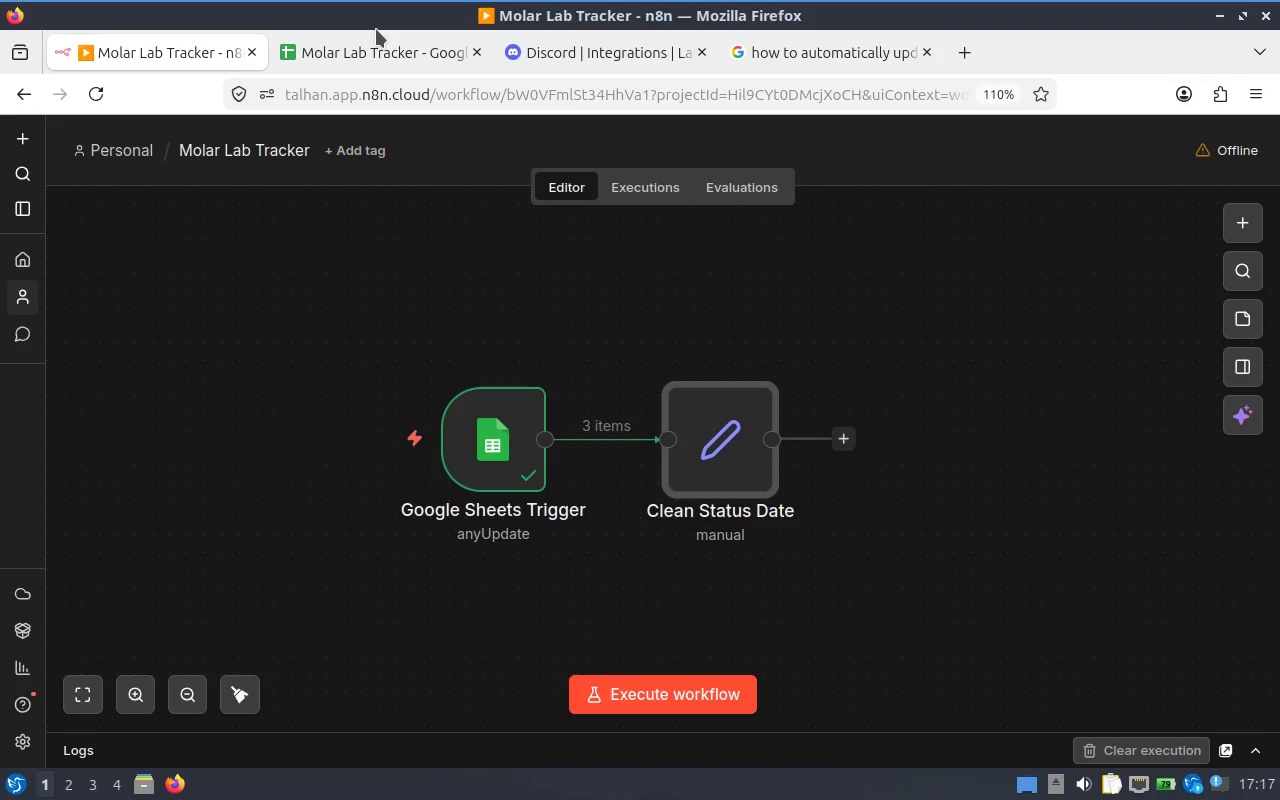 
left_click([860, 446])
 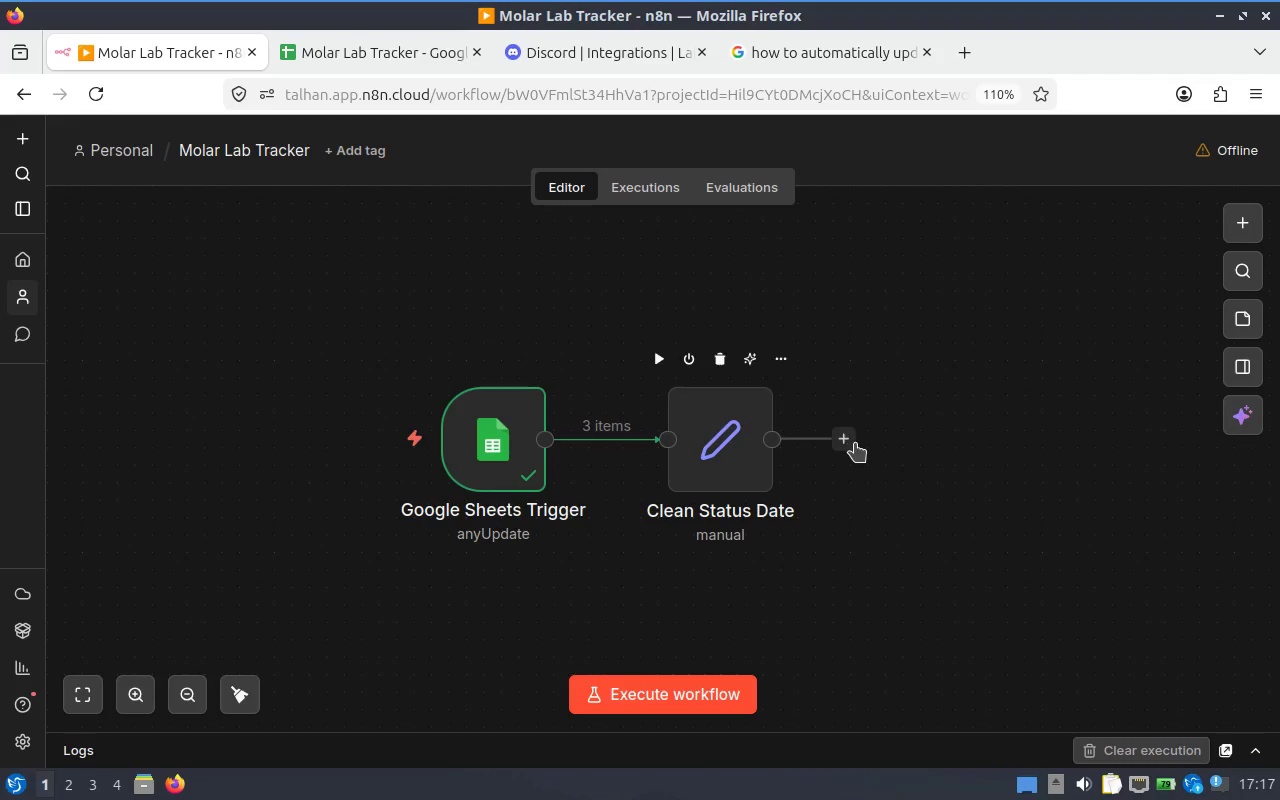 
left_click([855, 443])
 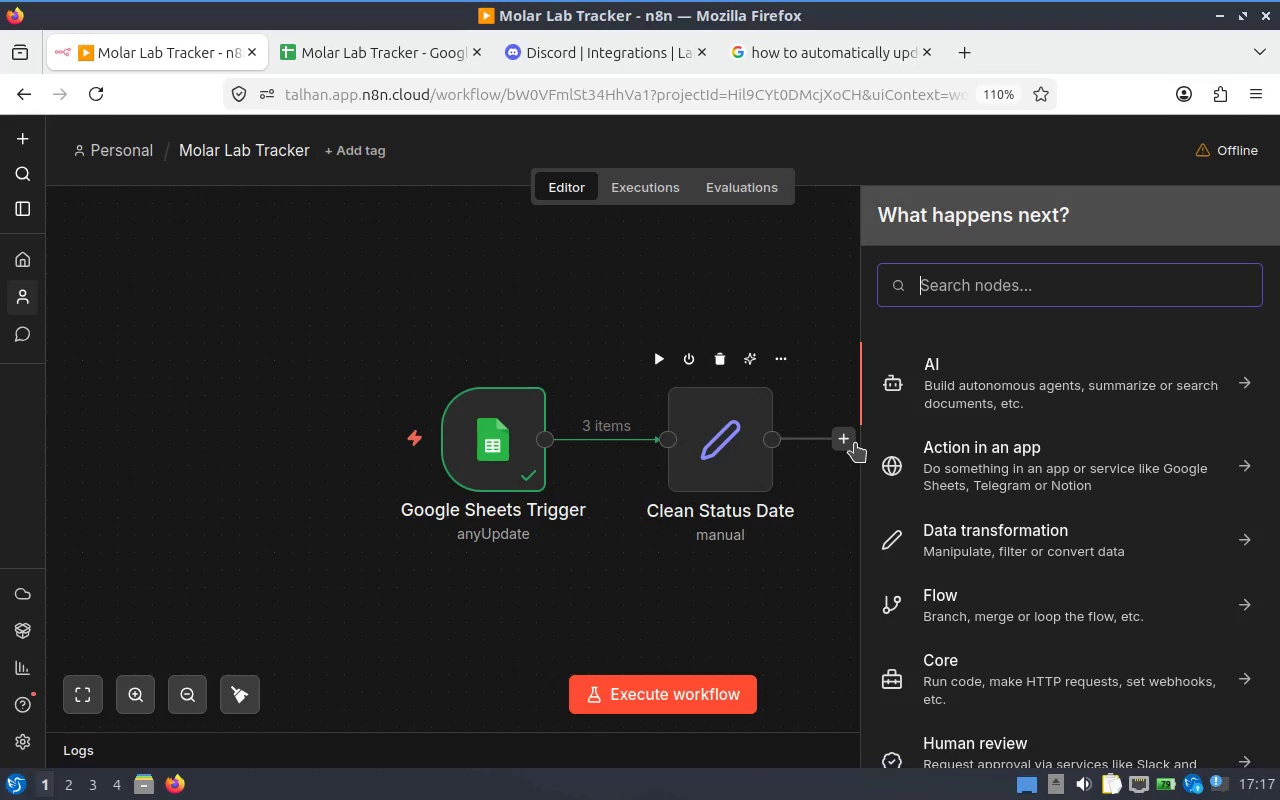 
type(Filter)
 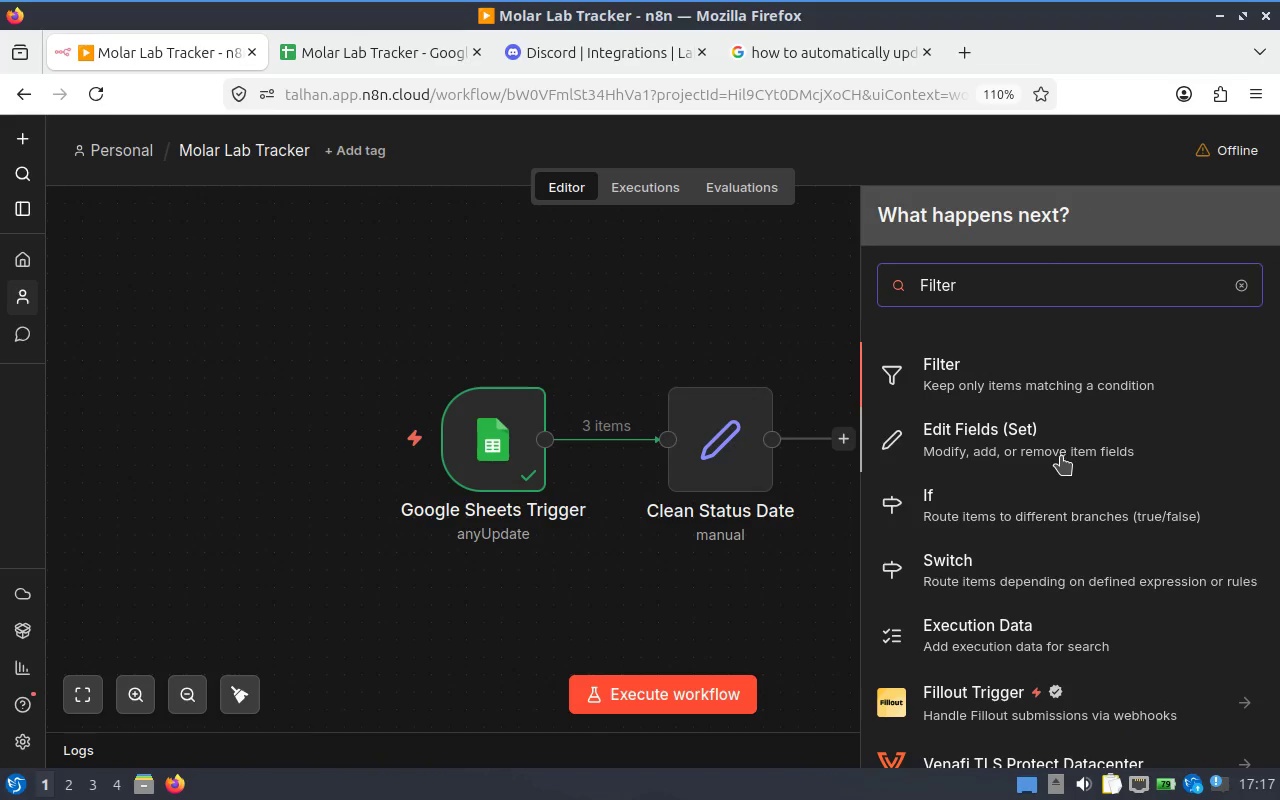 
left_click([1045, 572])
 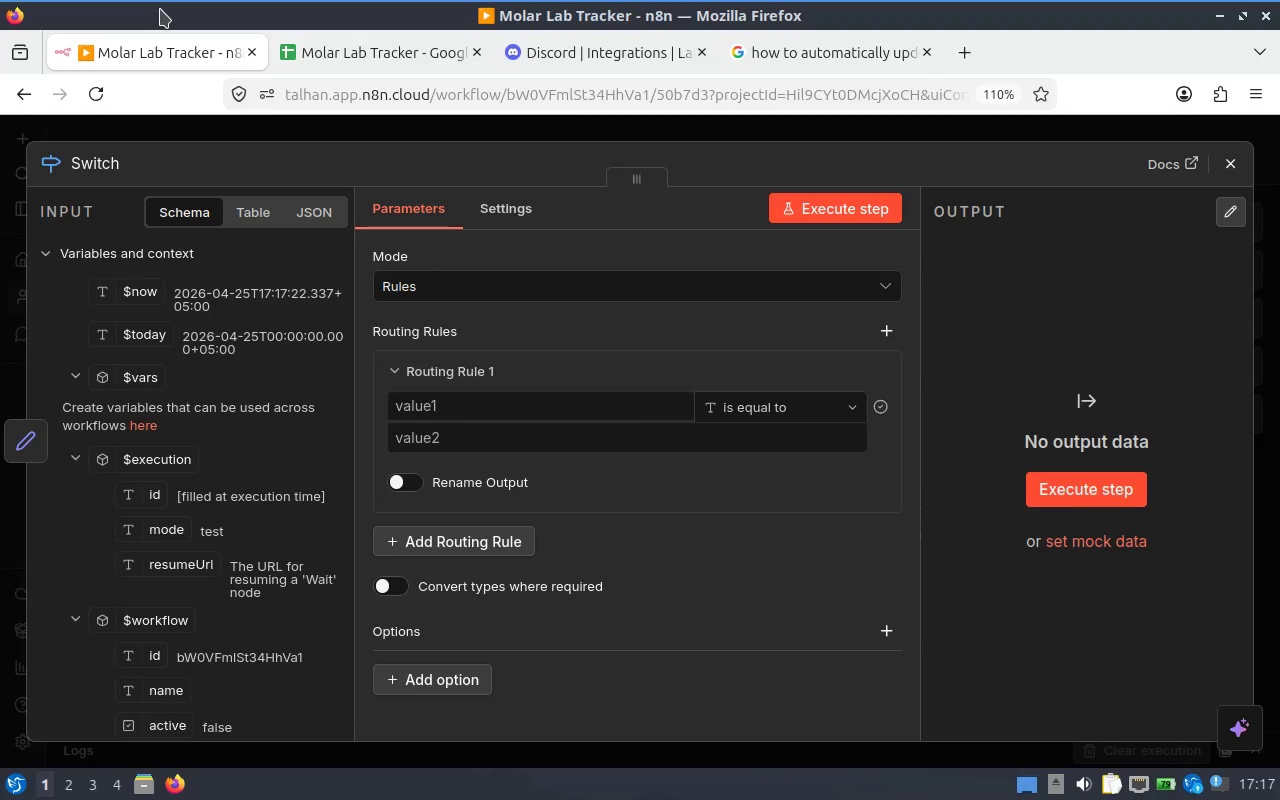 
wait(6.4)
 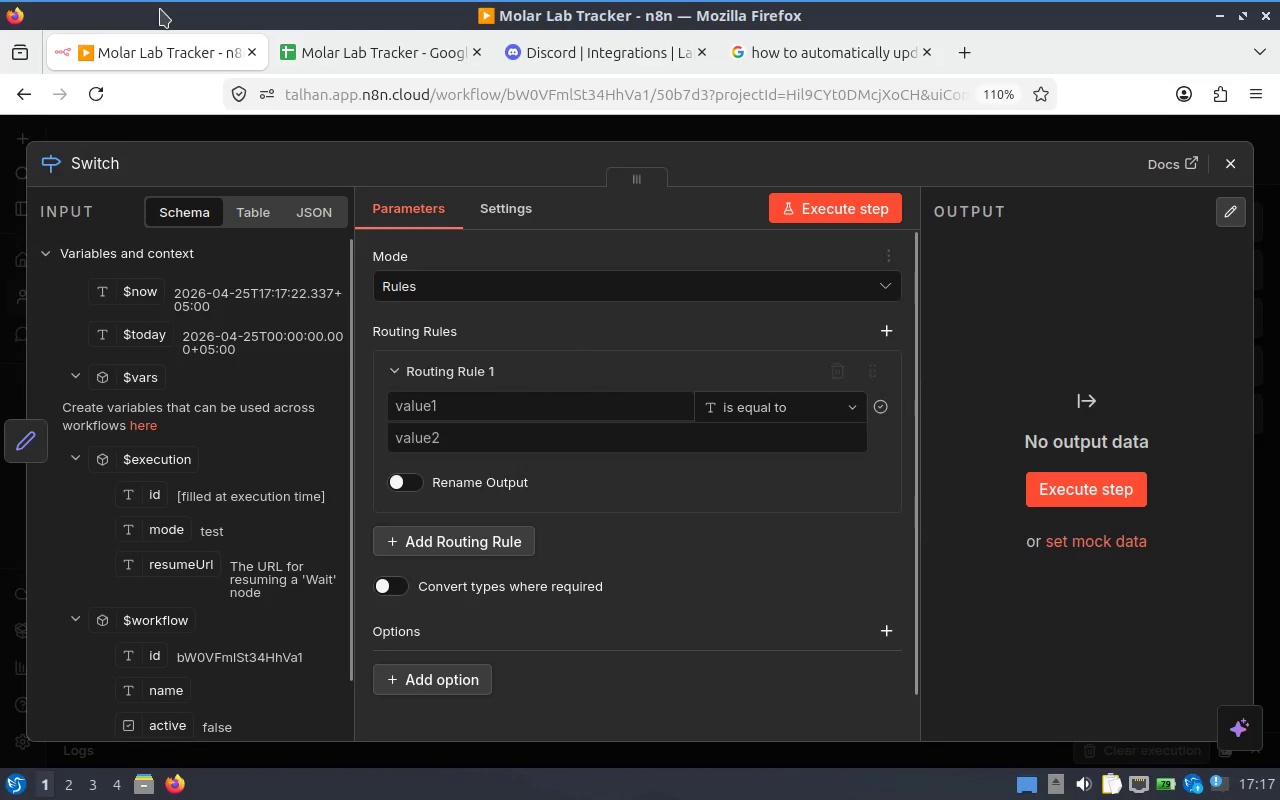 
double_click([105, 166])
 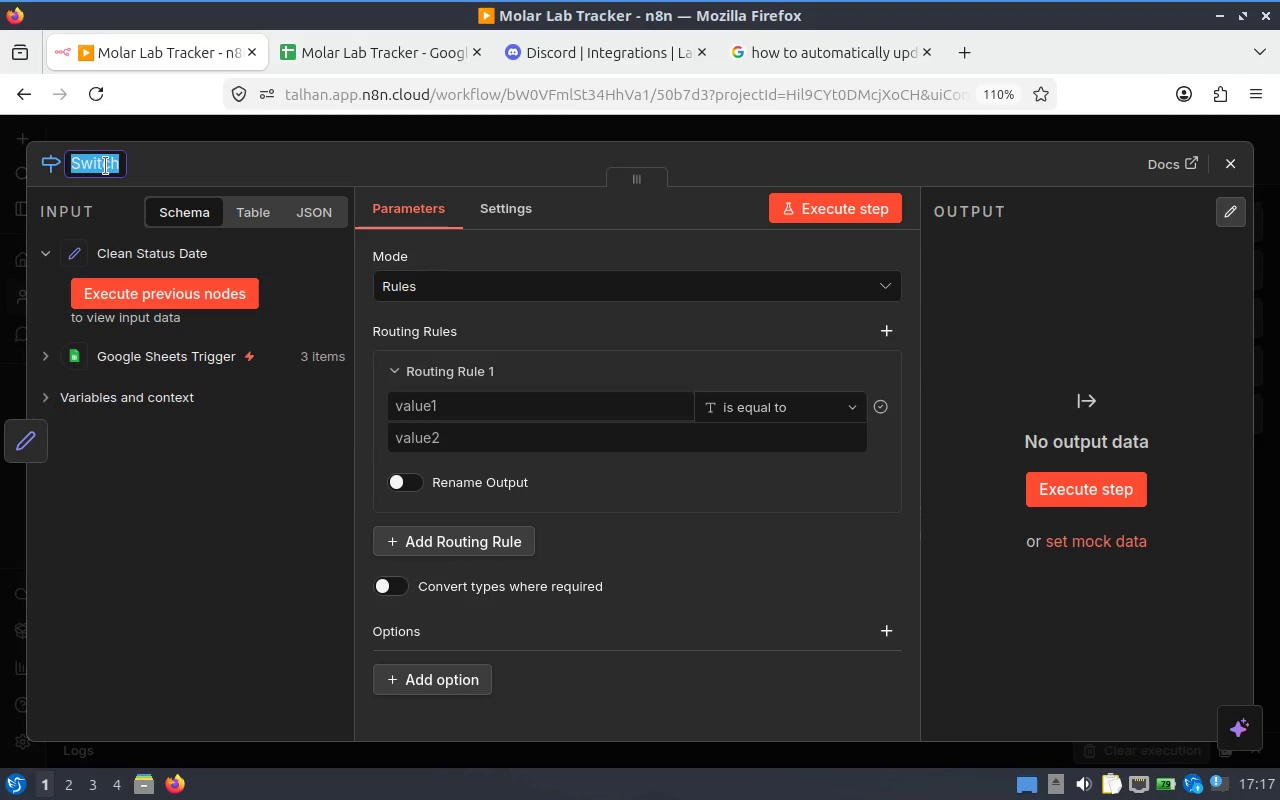 
type(Check Status)
 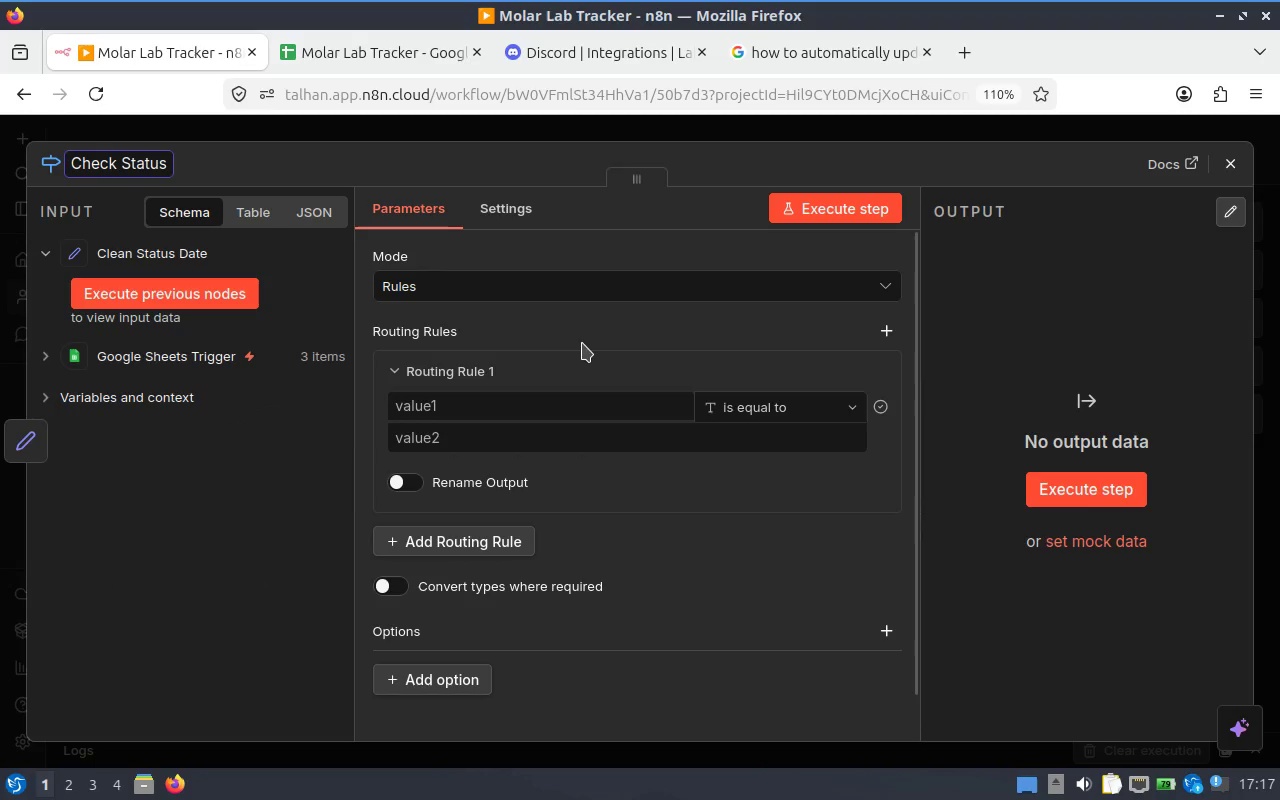 
left_click([206, 293])
 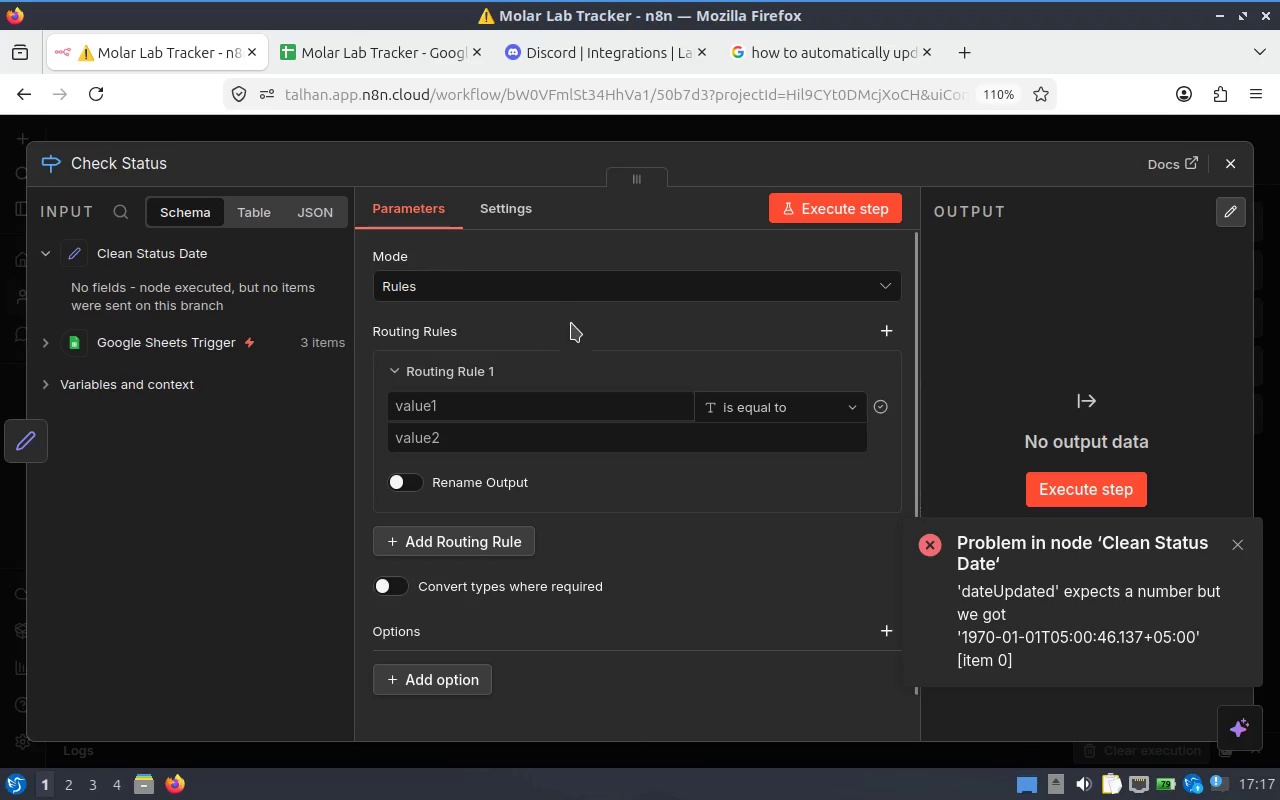 
mouse_move([1198, 184])
 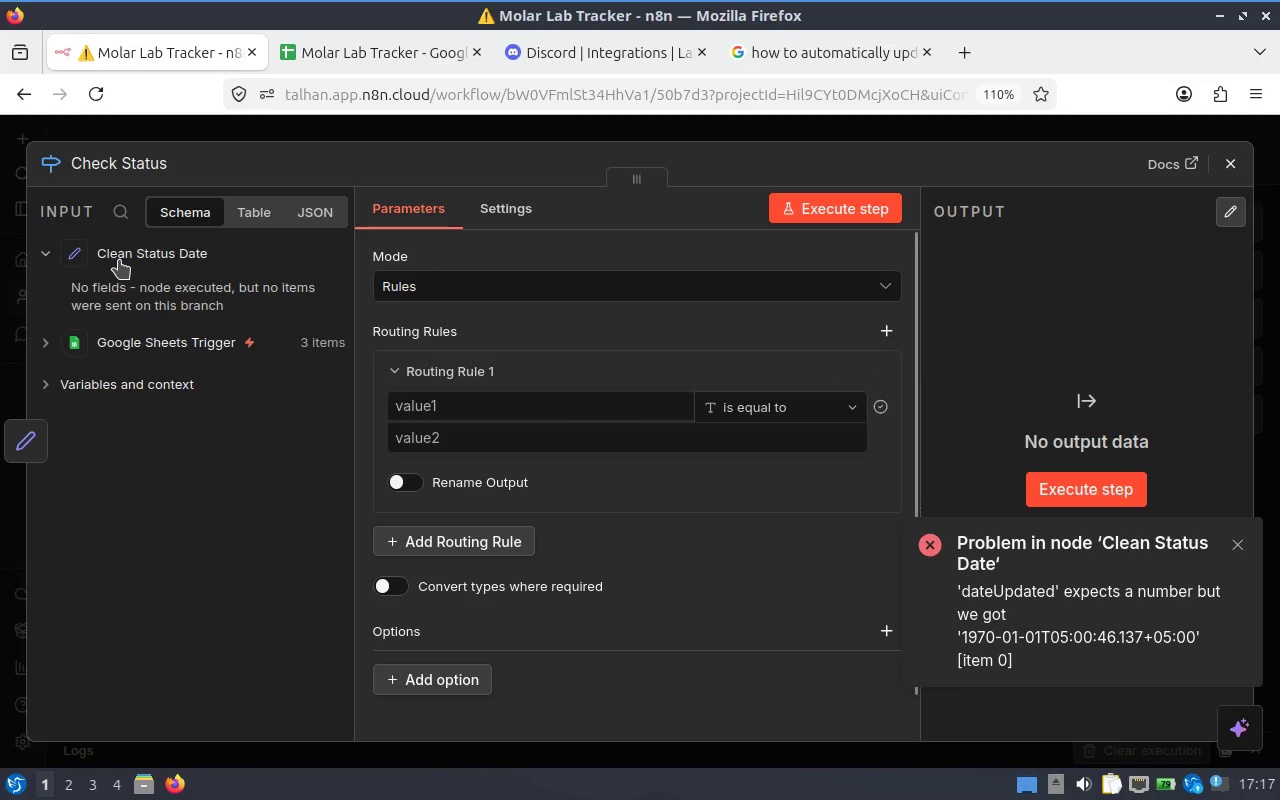 
left_click([137, 254])
 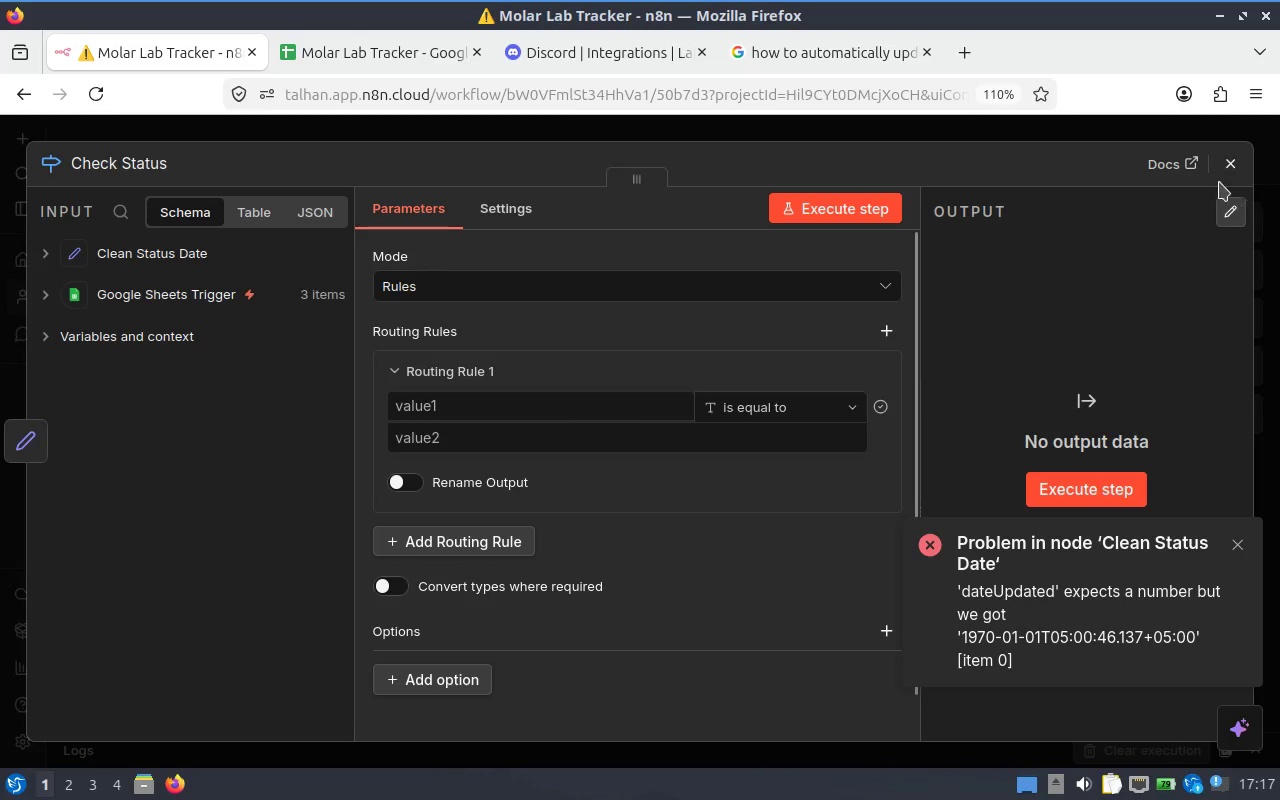 
left_click([1230, 168])
 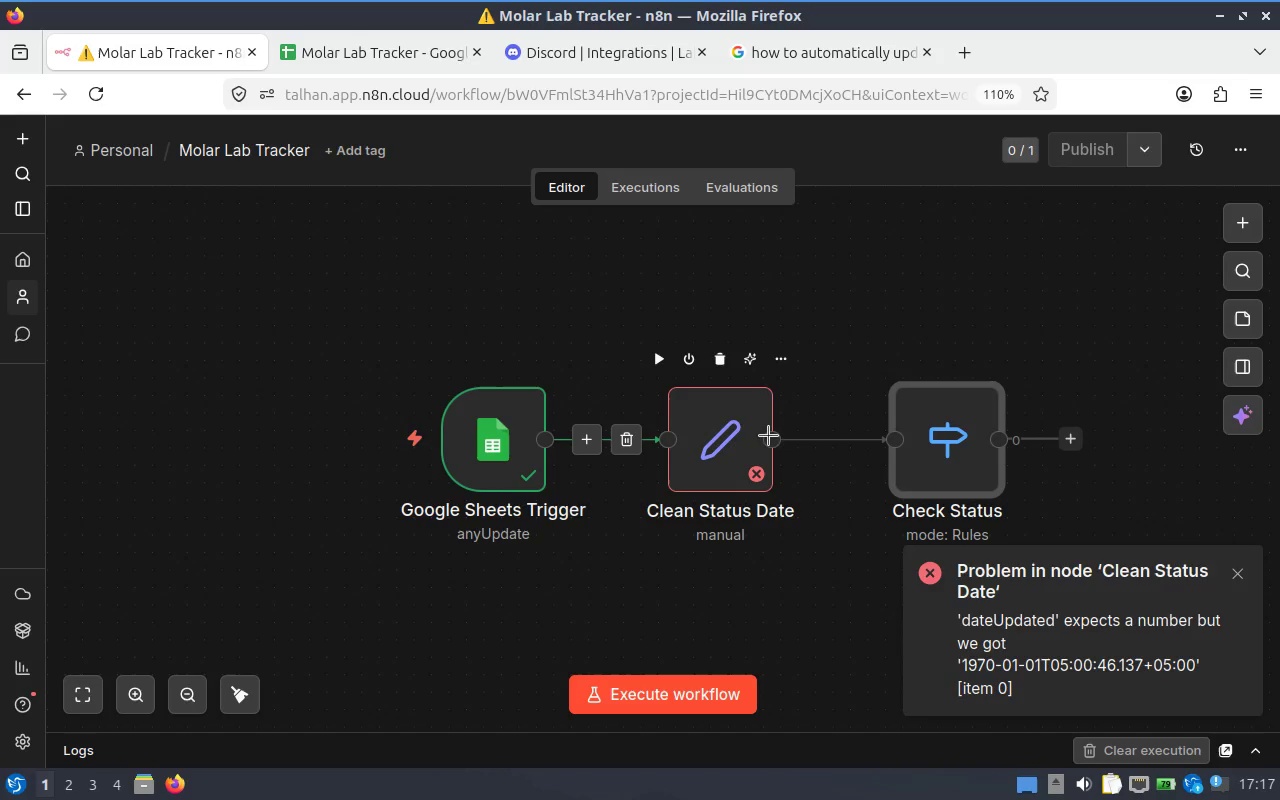 
left_click([725, 431])
 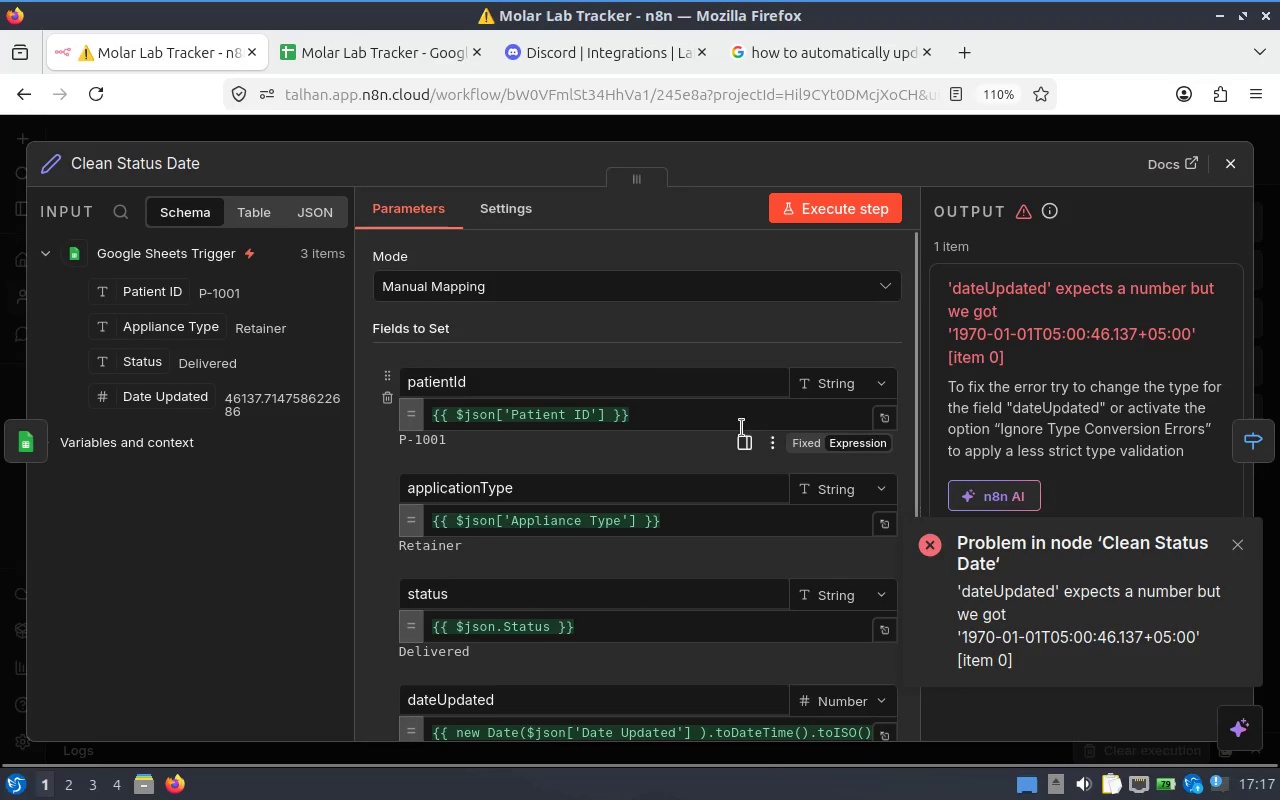 
scroll: coordinate [690, 434], scroll_direction: up, amount: 2.0
 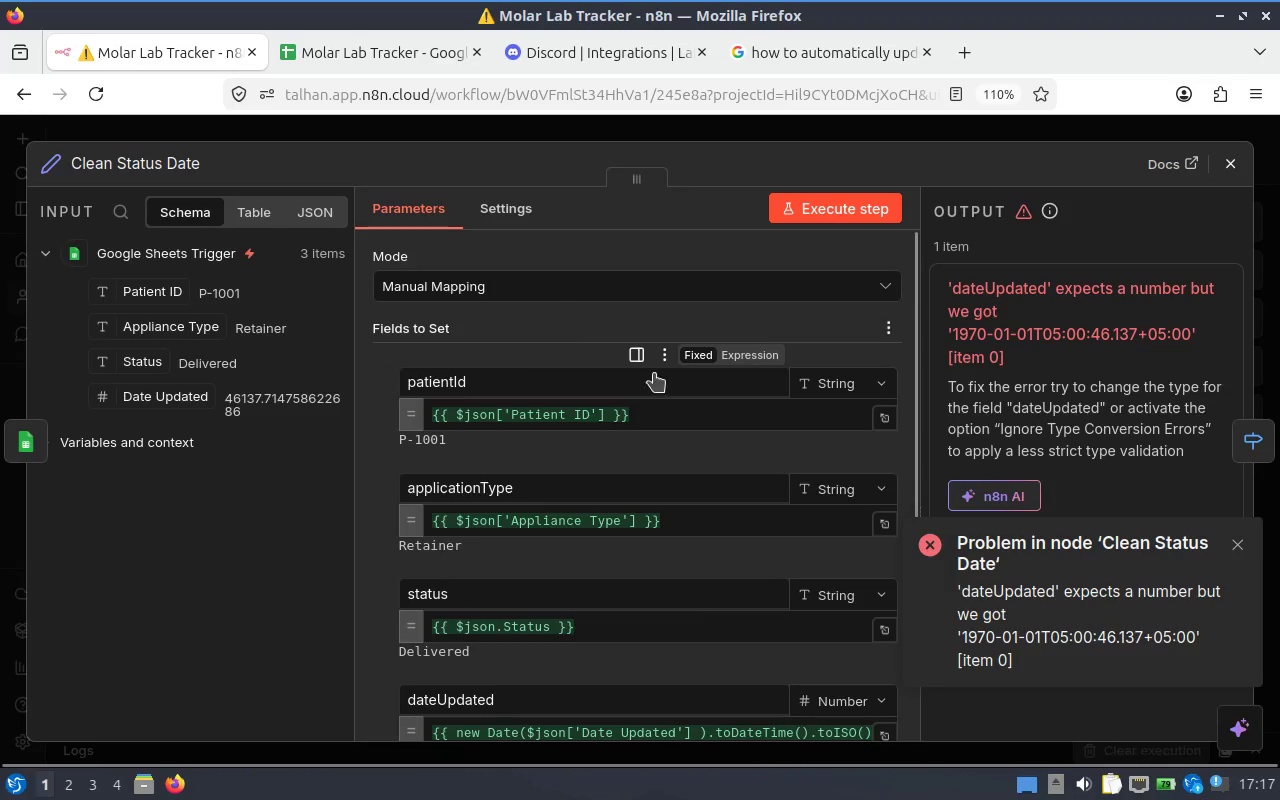 
scroll: coordinate [756, 455], scroll_direction: down, amount: 3.0
 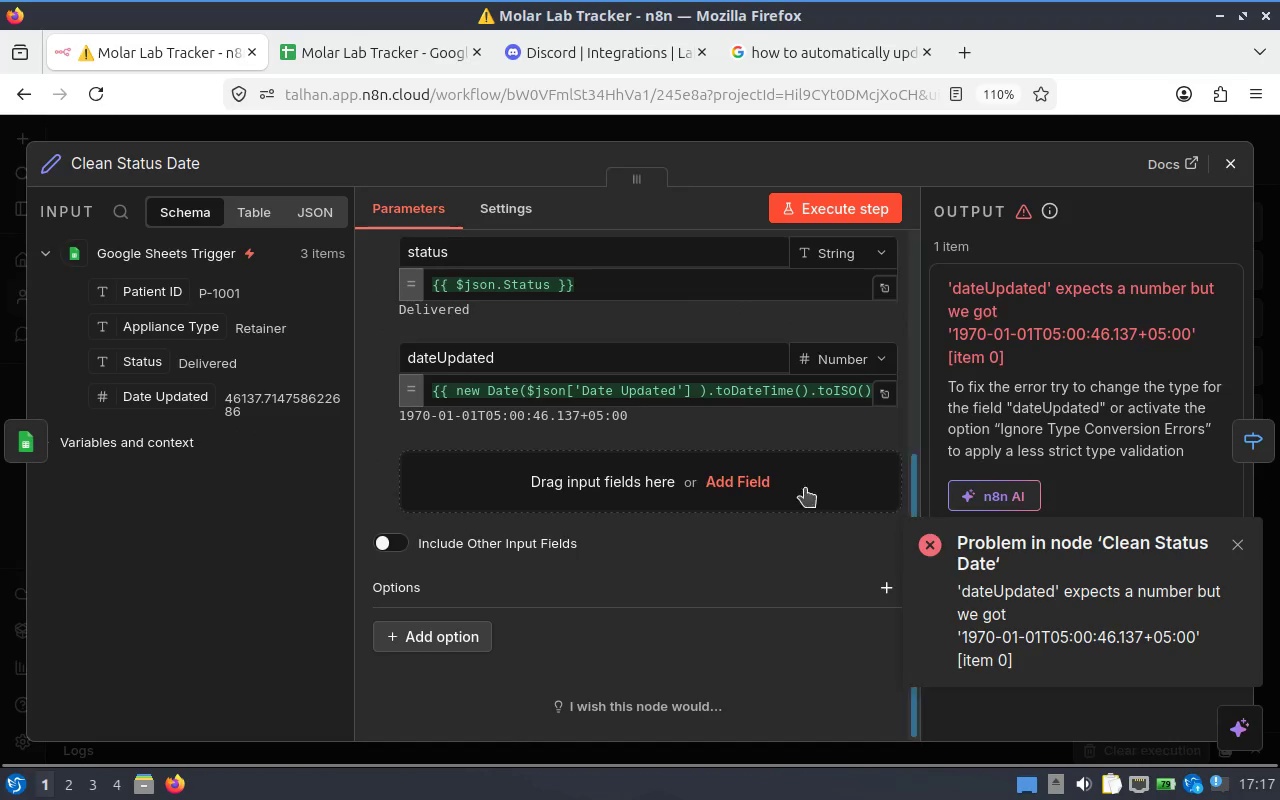 
scroll: coordinate [753, 474], scroll_direction: up, amount: 1.0
 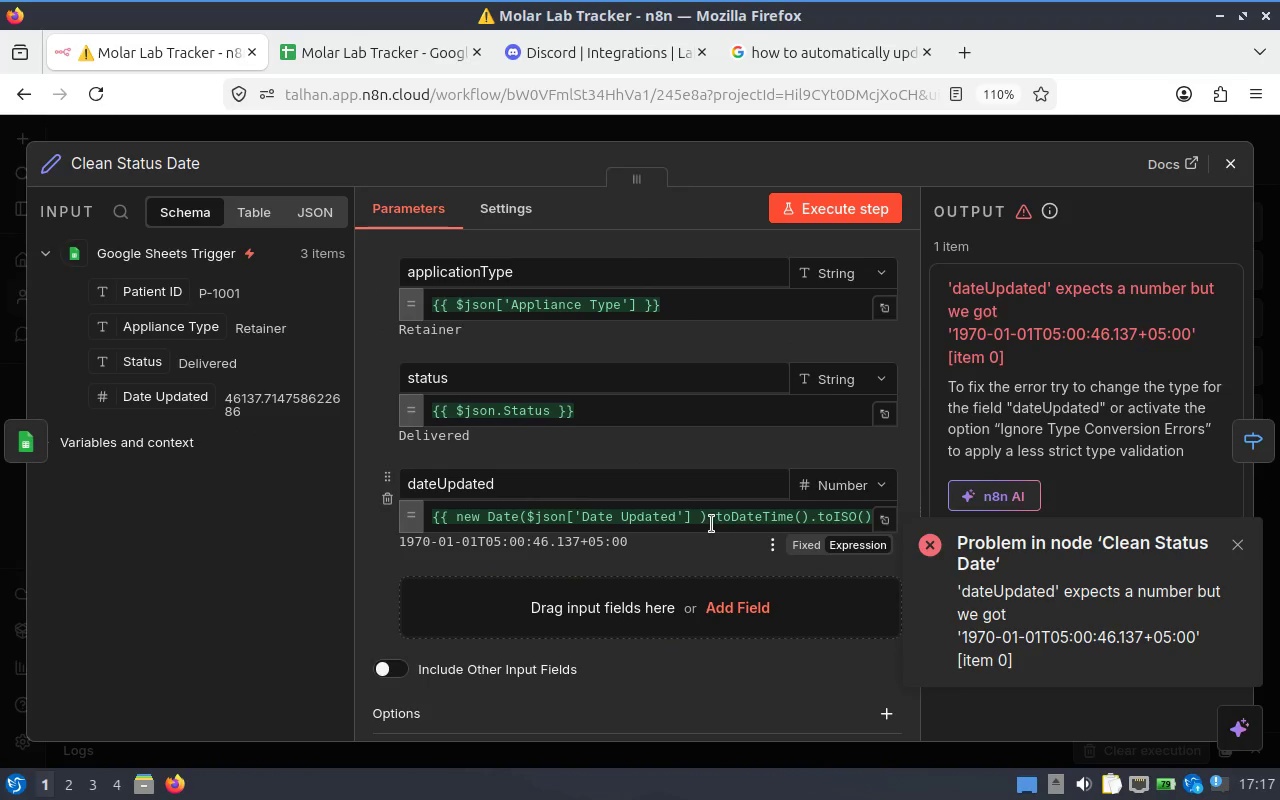 
hold_key(key=ShiftLeft, duration=0.73)
scroll: coordinate [674, 522], scroll_direction: none, amount: 0.0
 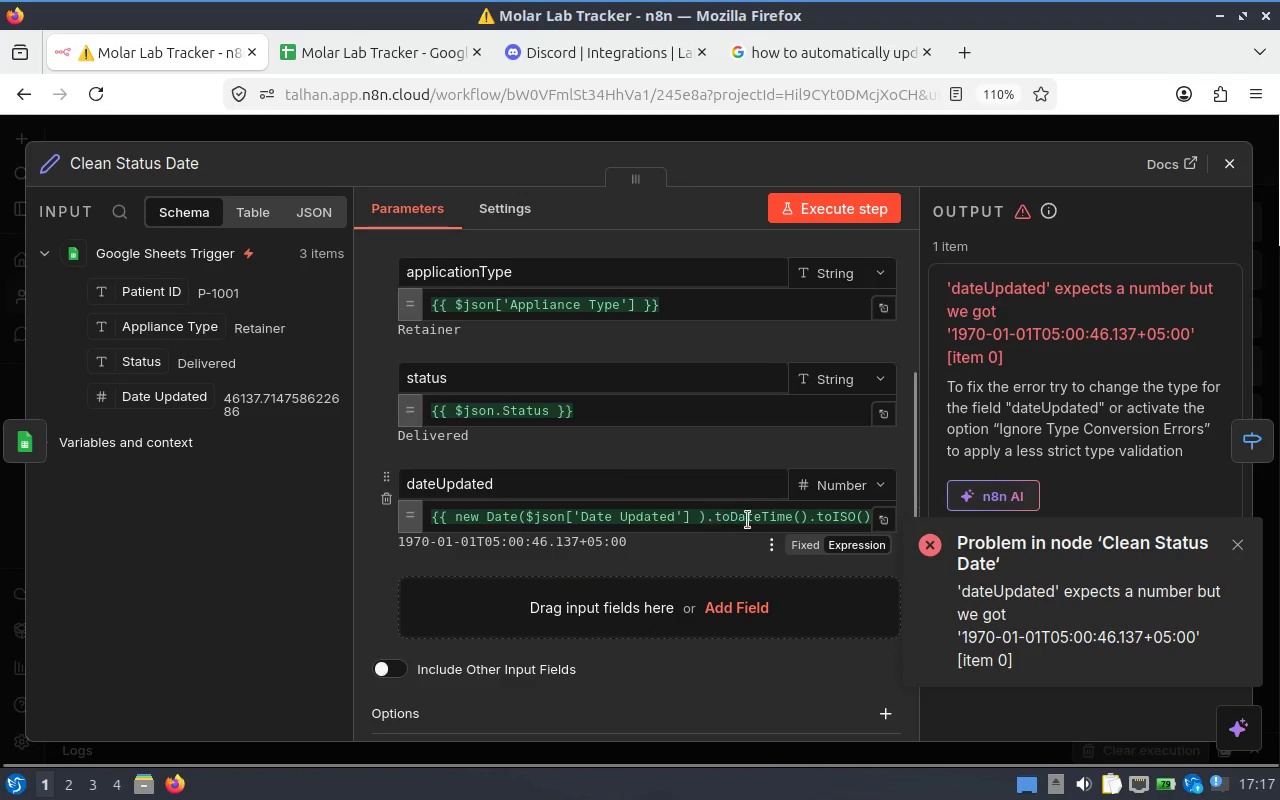 
left_click([790, 514])
 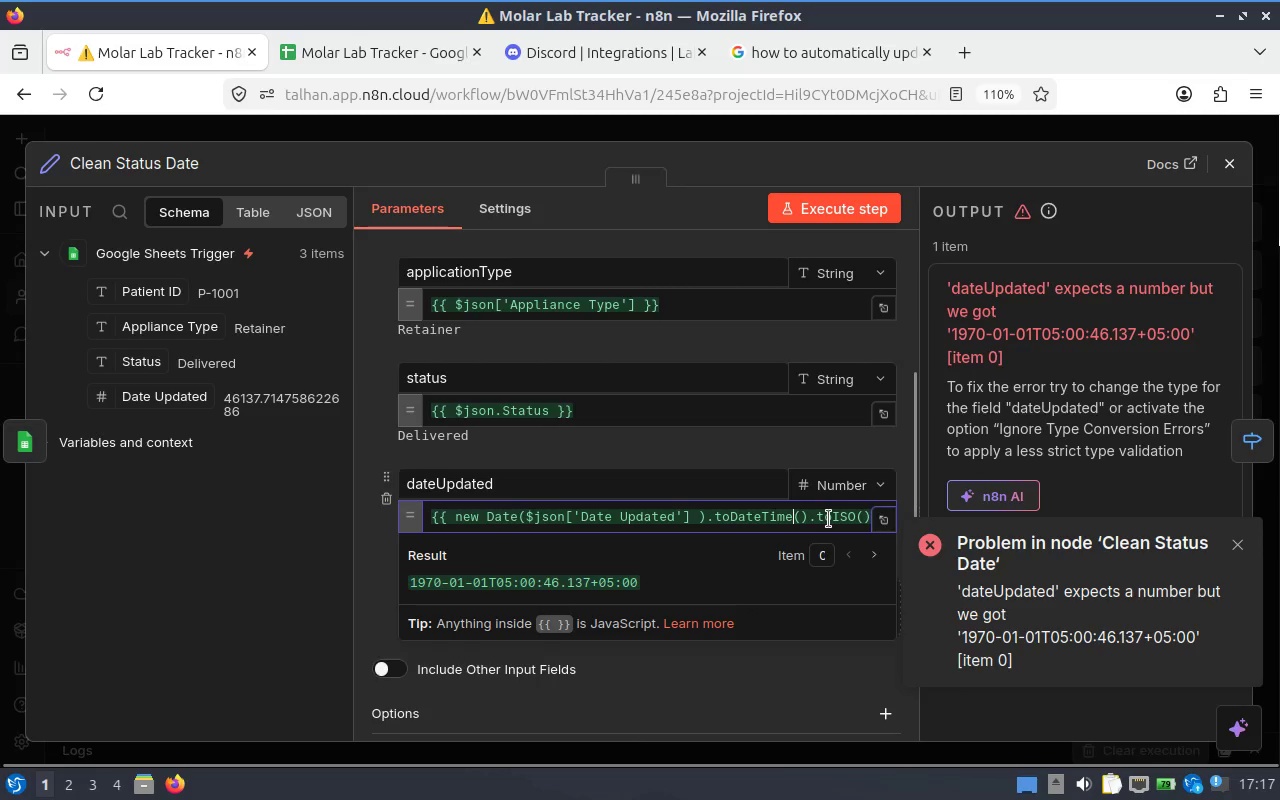 
left_click([828, 519])
 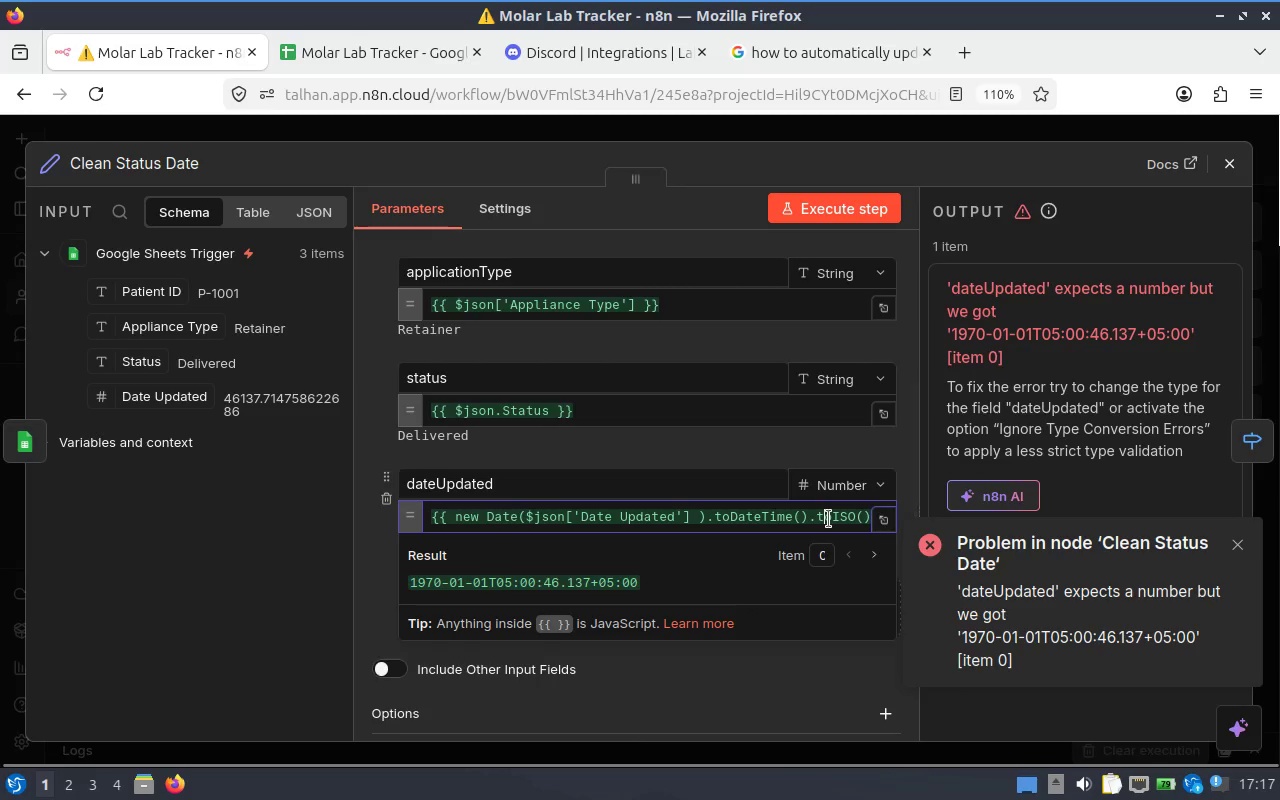 
hold_key(key=ShiftRight, duration=0.94)
 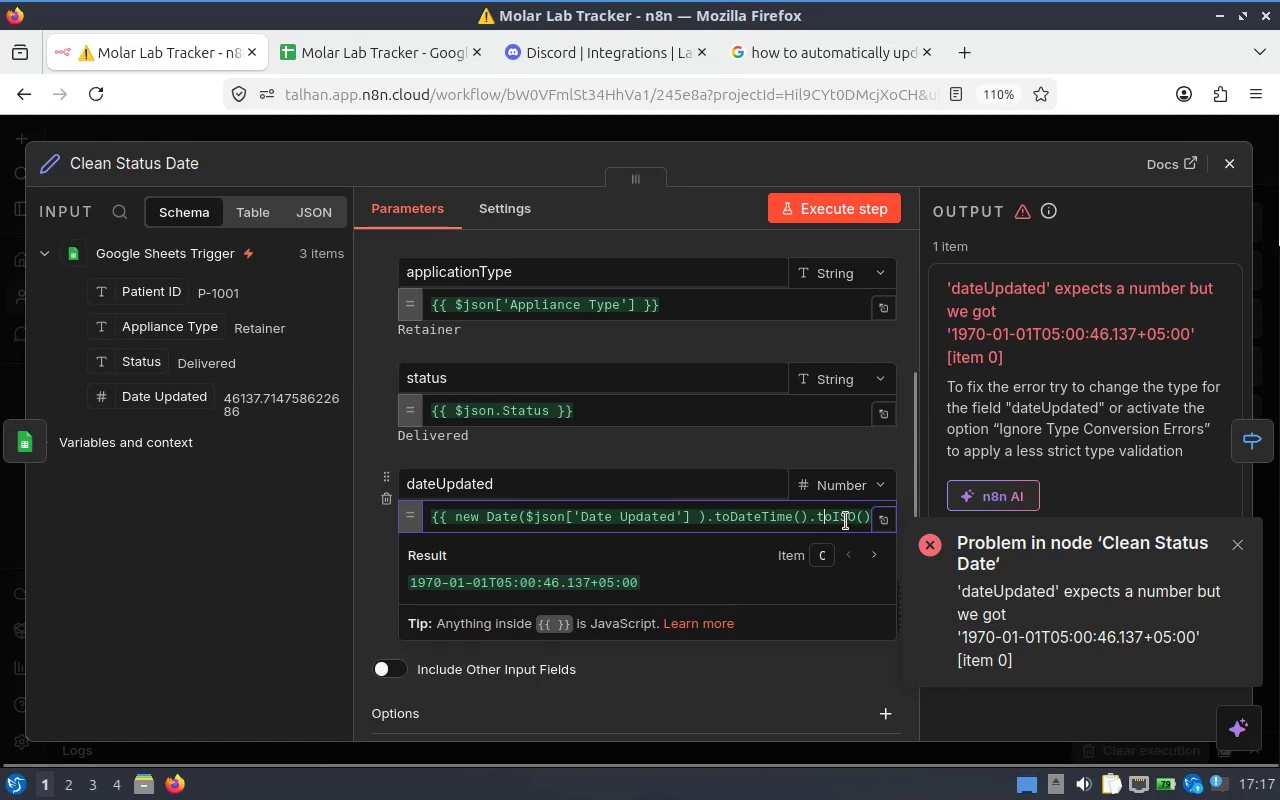 
left_click([841, 526])
 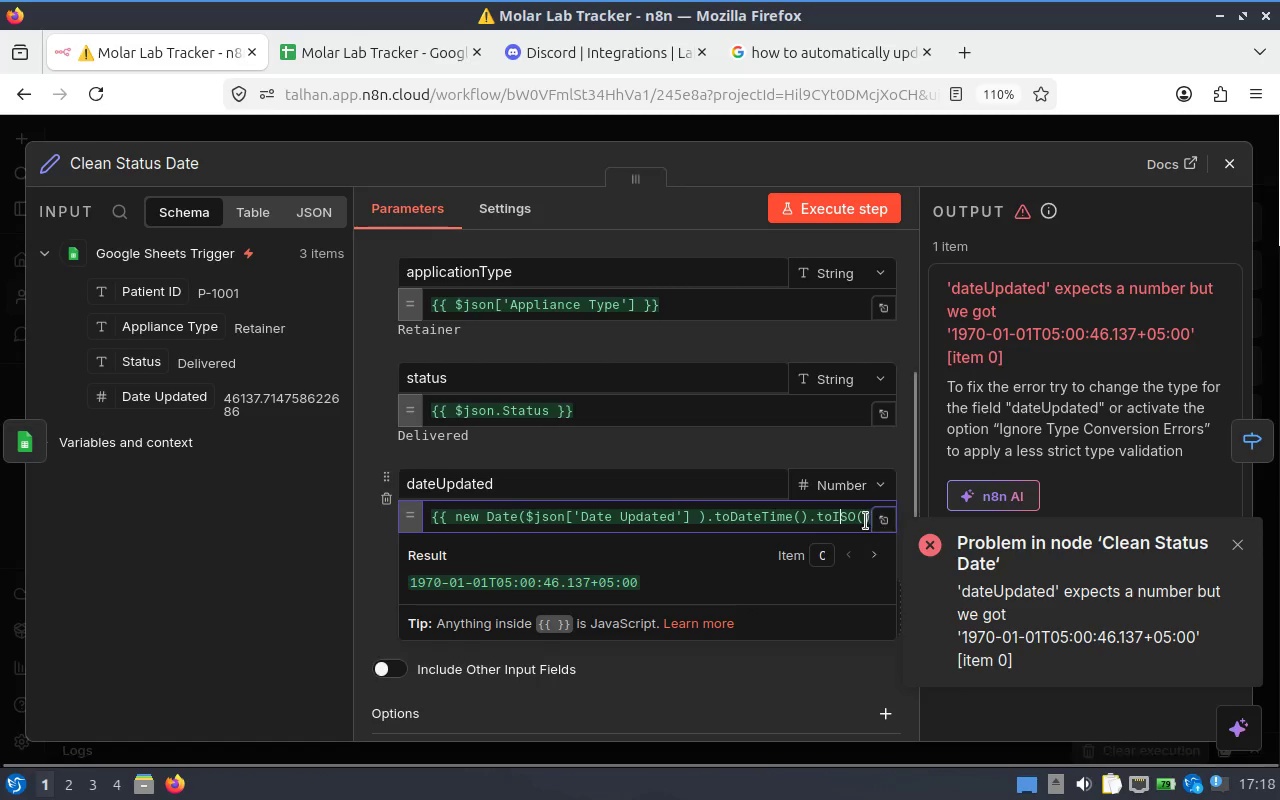 
key(ArrowRight)
 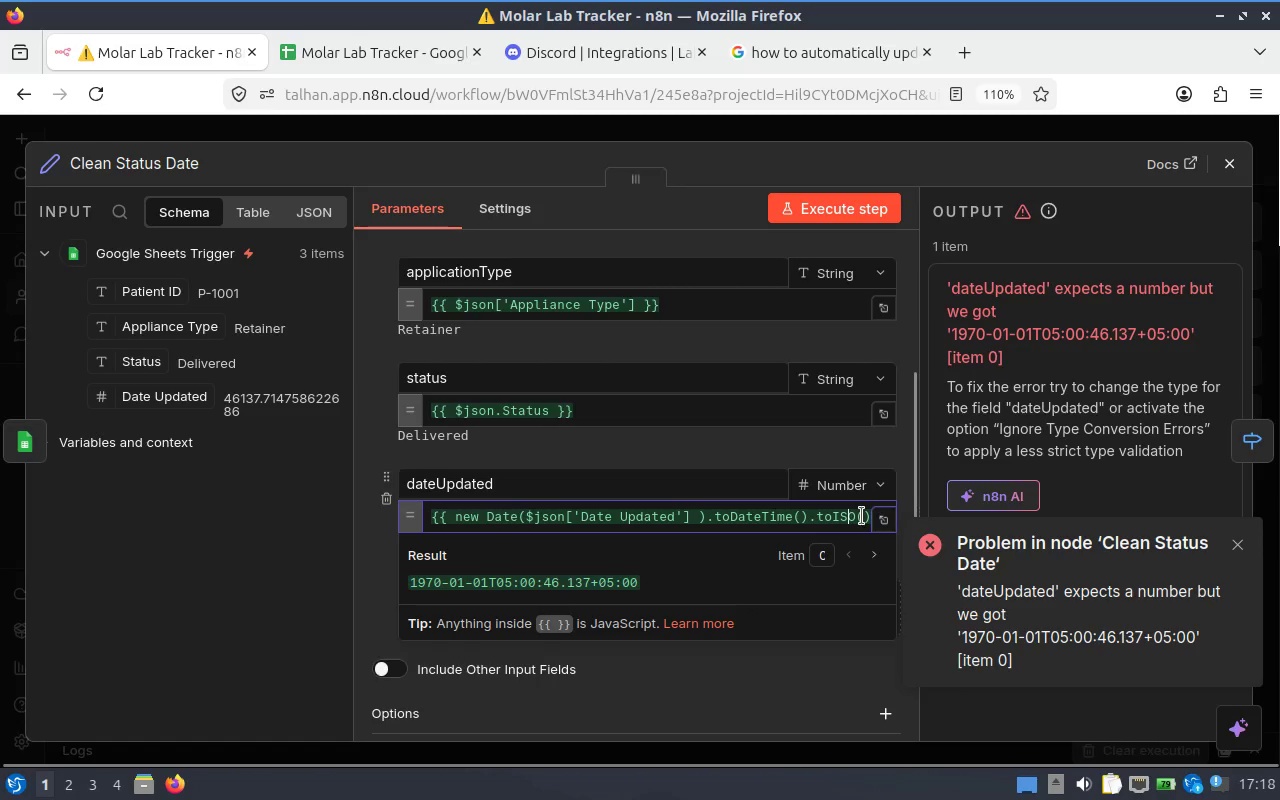 
key(ArrowRight)
 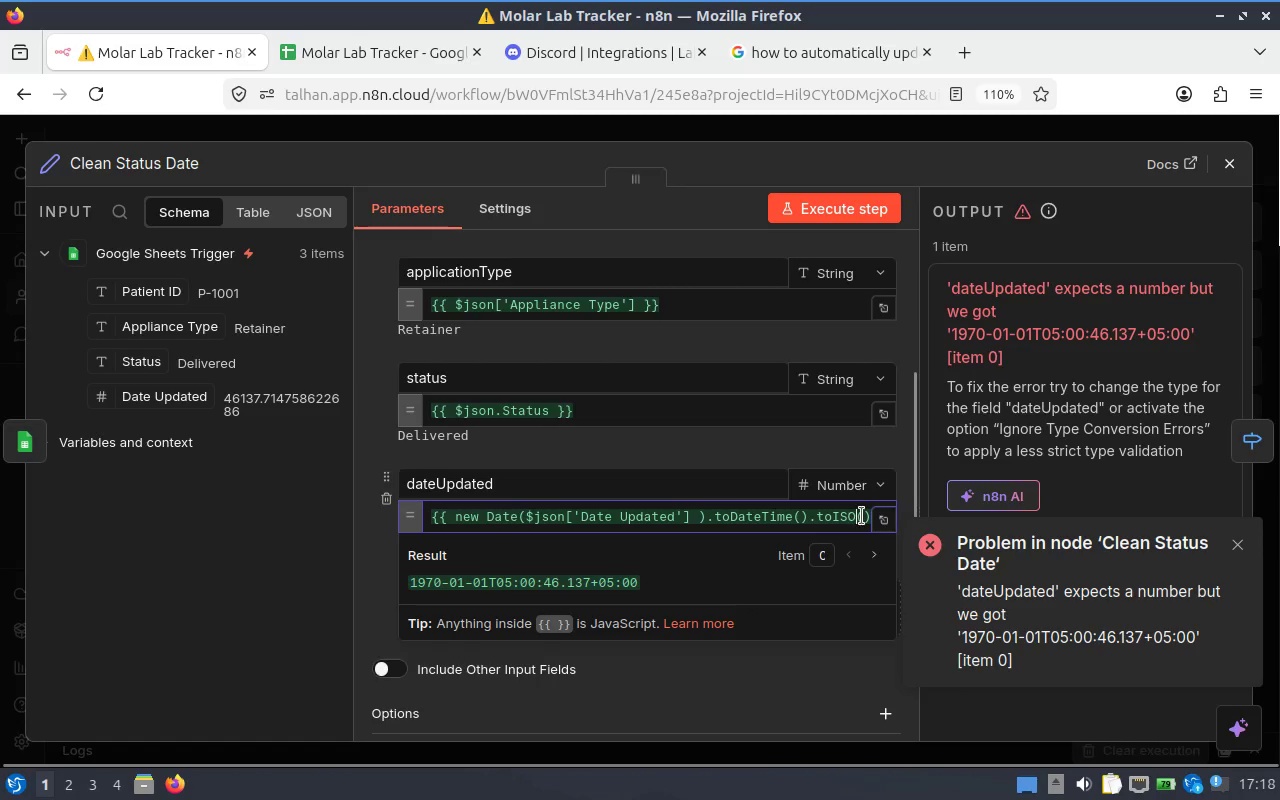 
key(ArrowRight)
 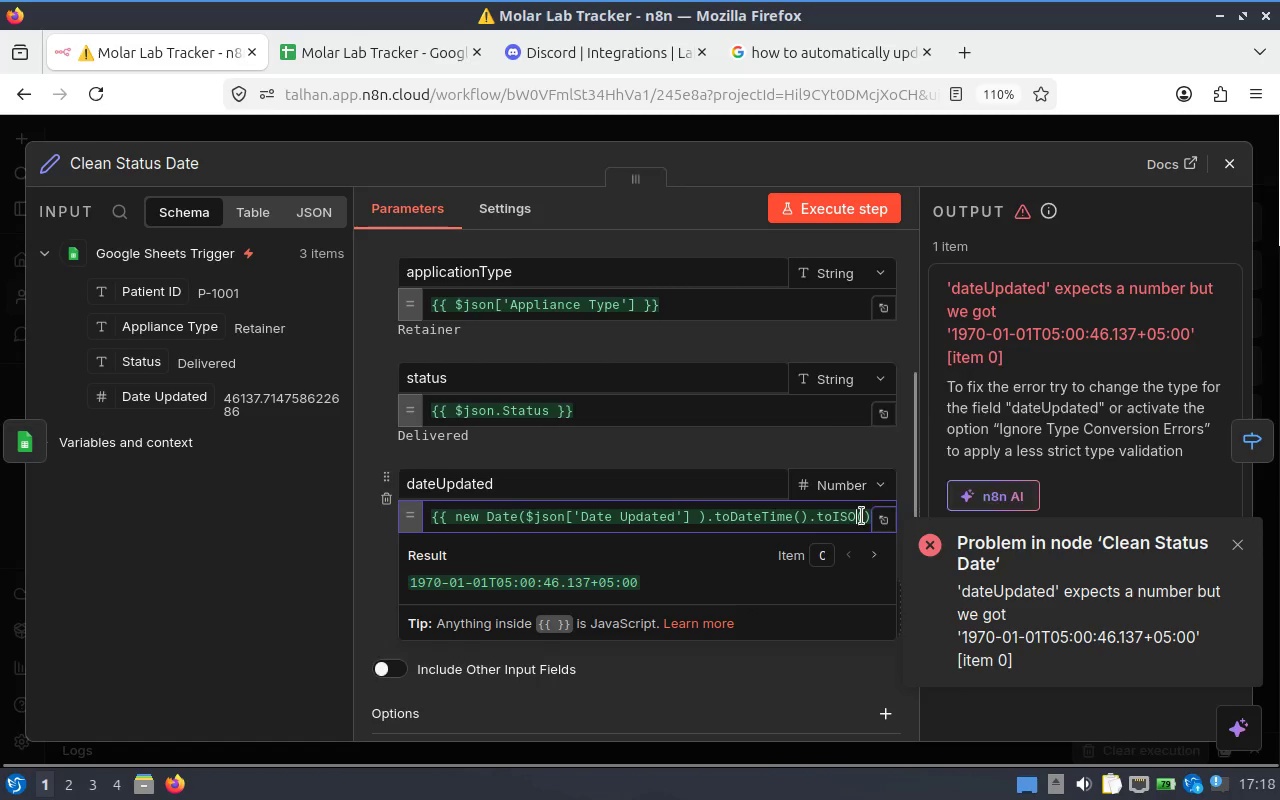 
key(ArrowRight)
 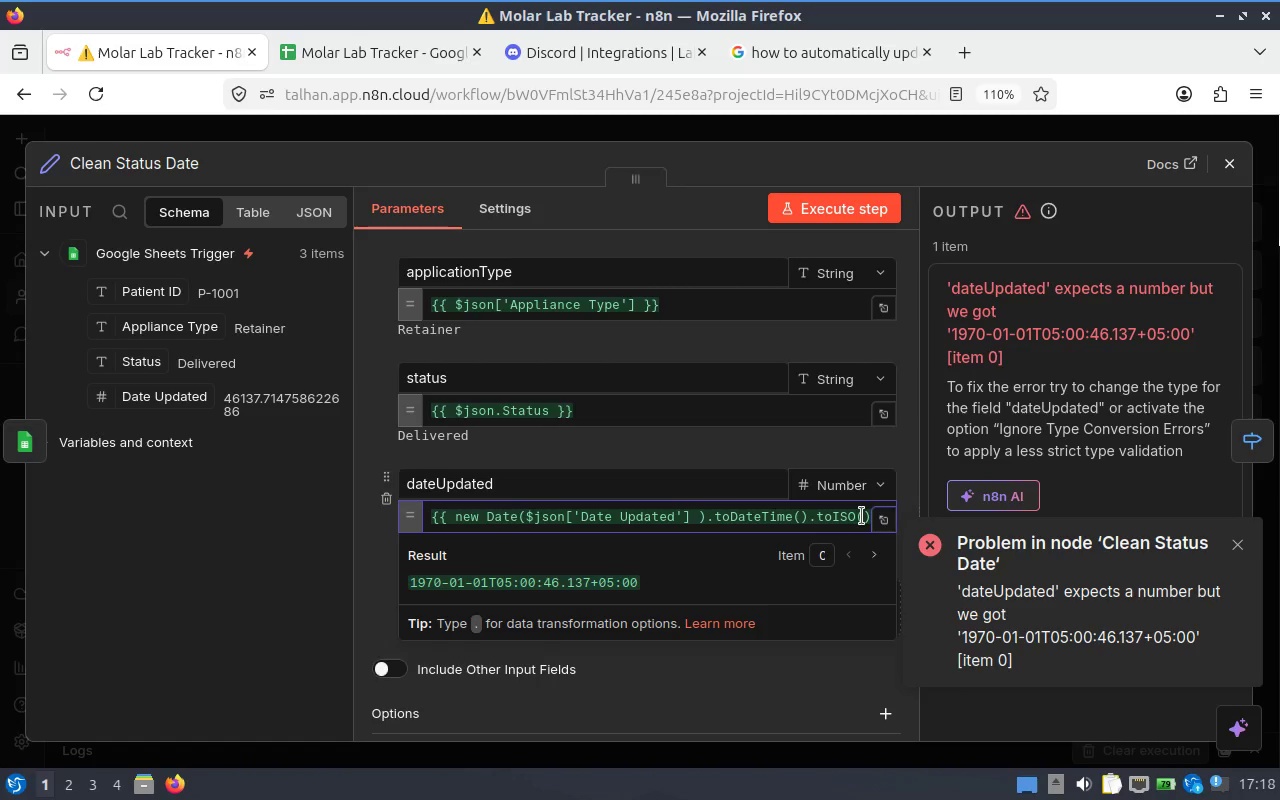 
key(Period)
 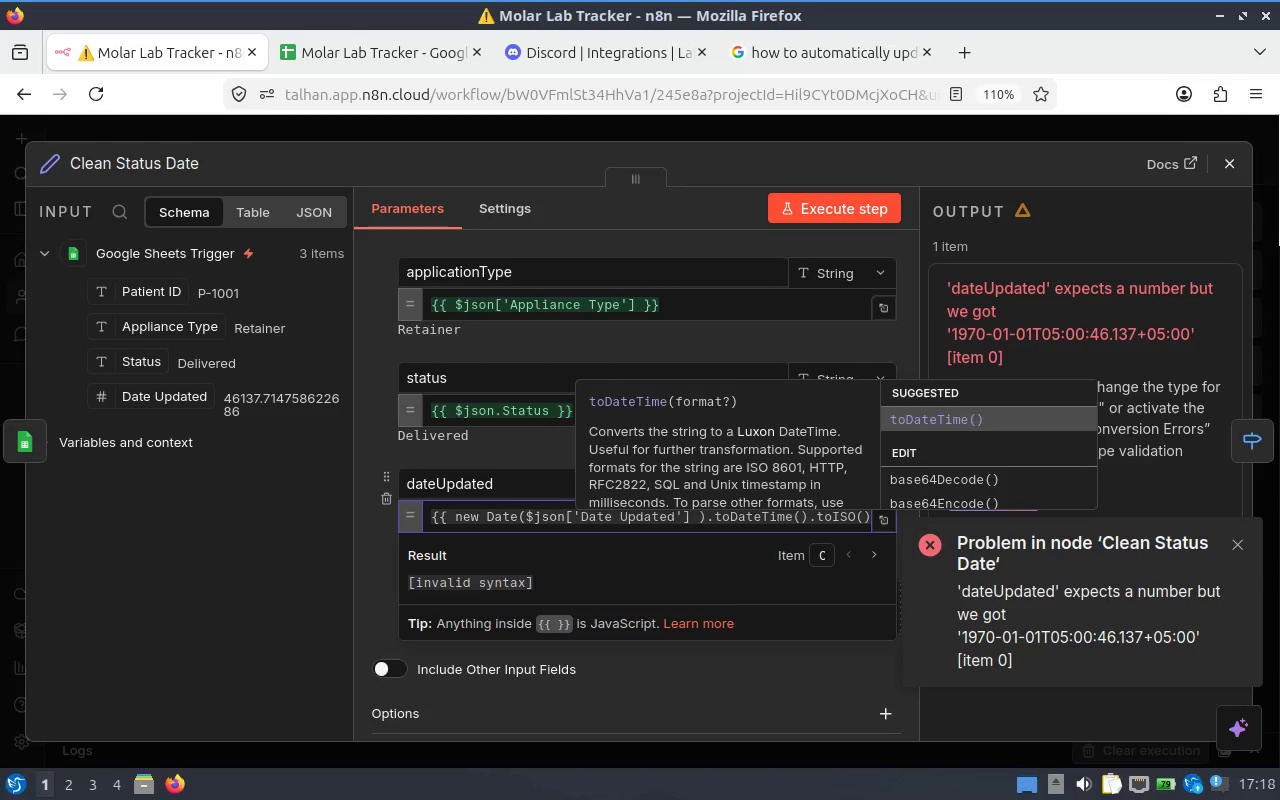 
wait(5.19)
 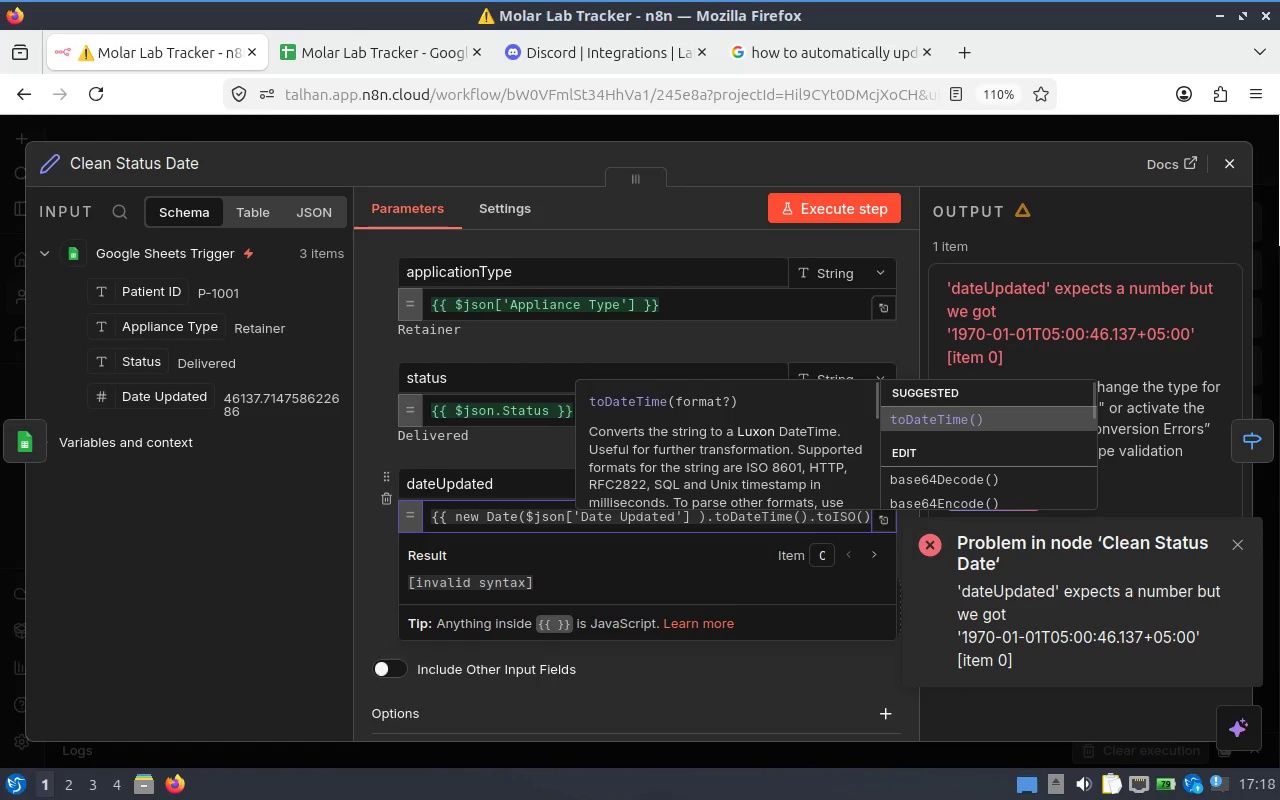 
key(ArrowDown)
 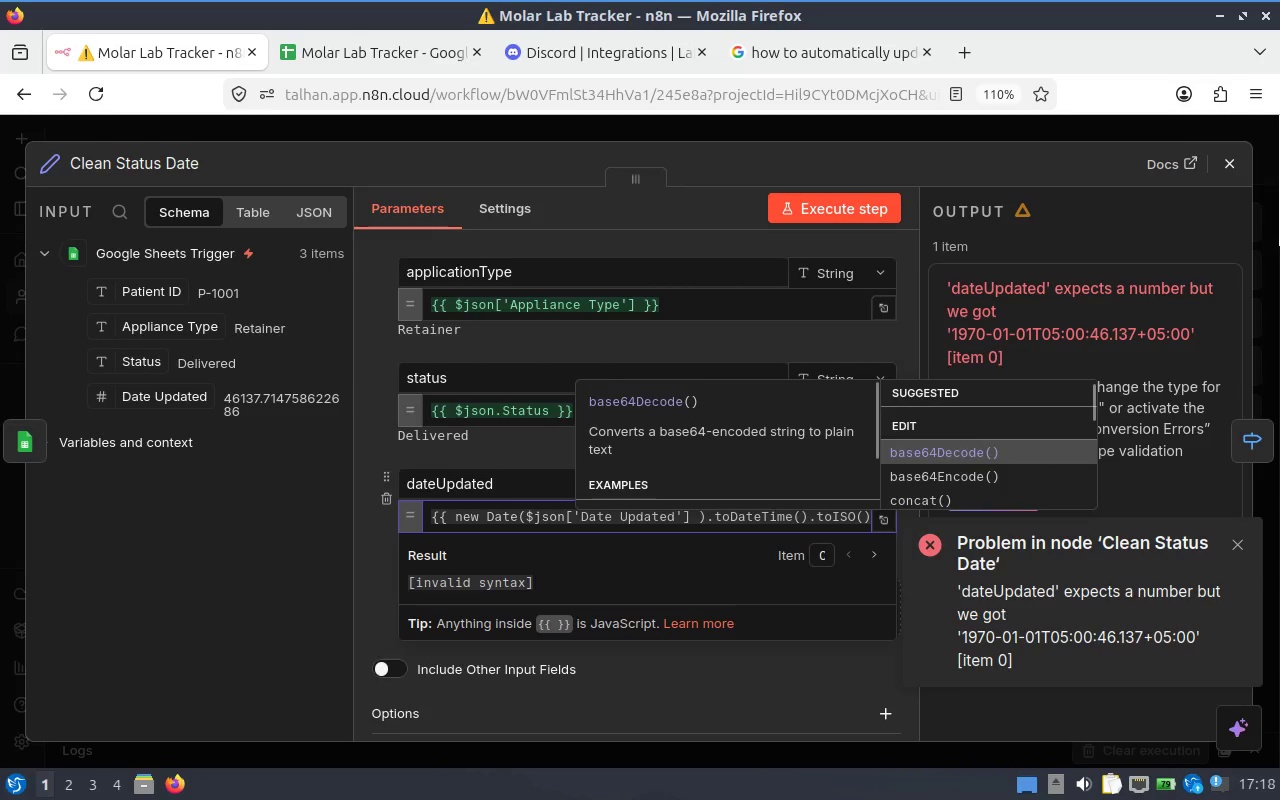 
key(ArrowDown)
 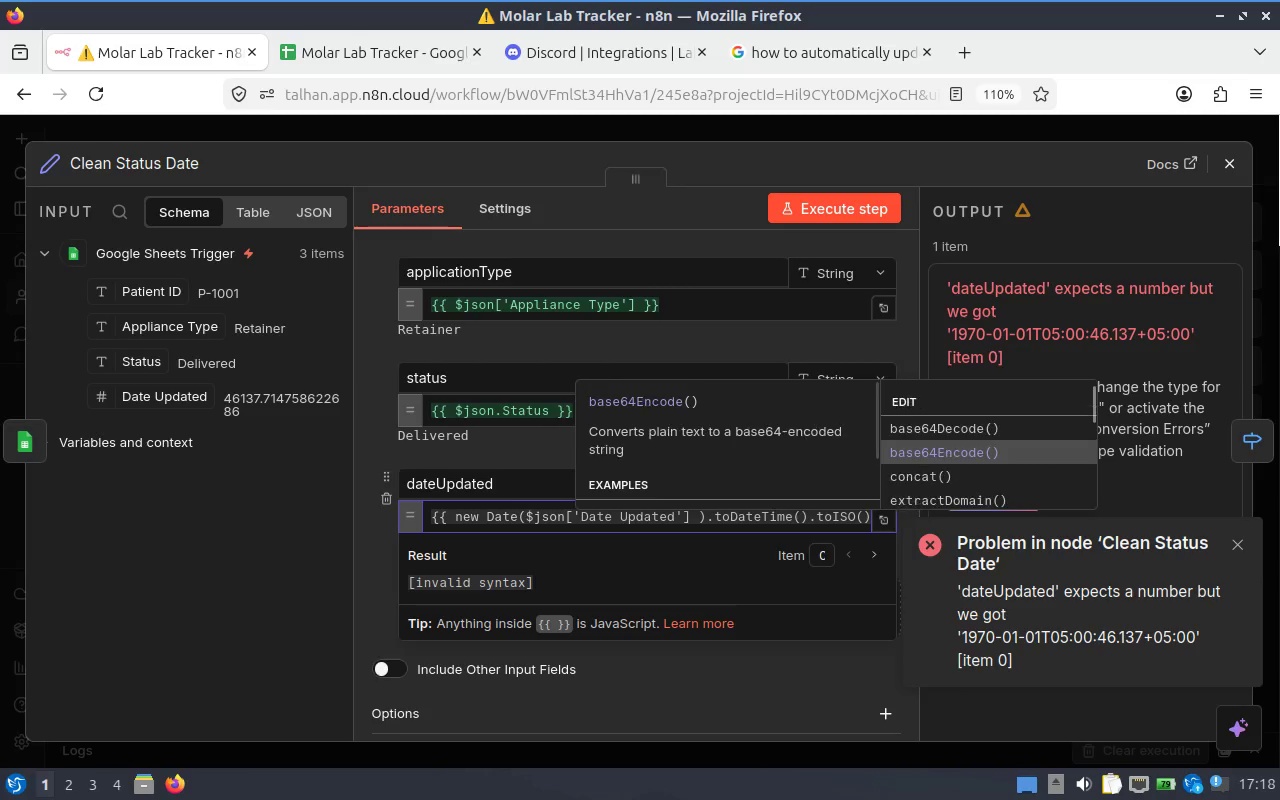 
key(ArrowDown)
 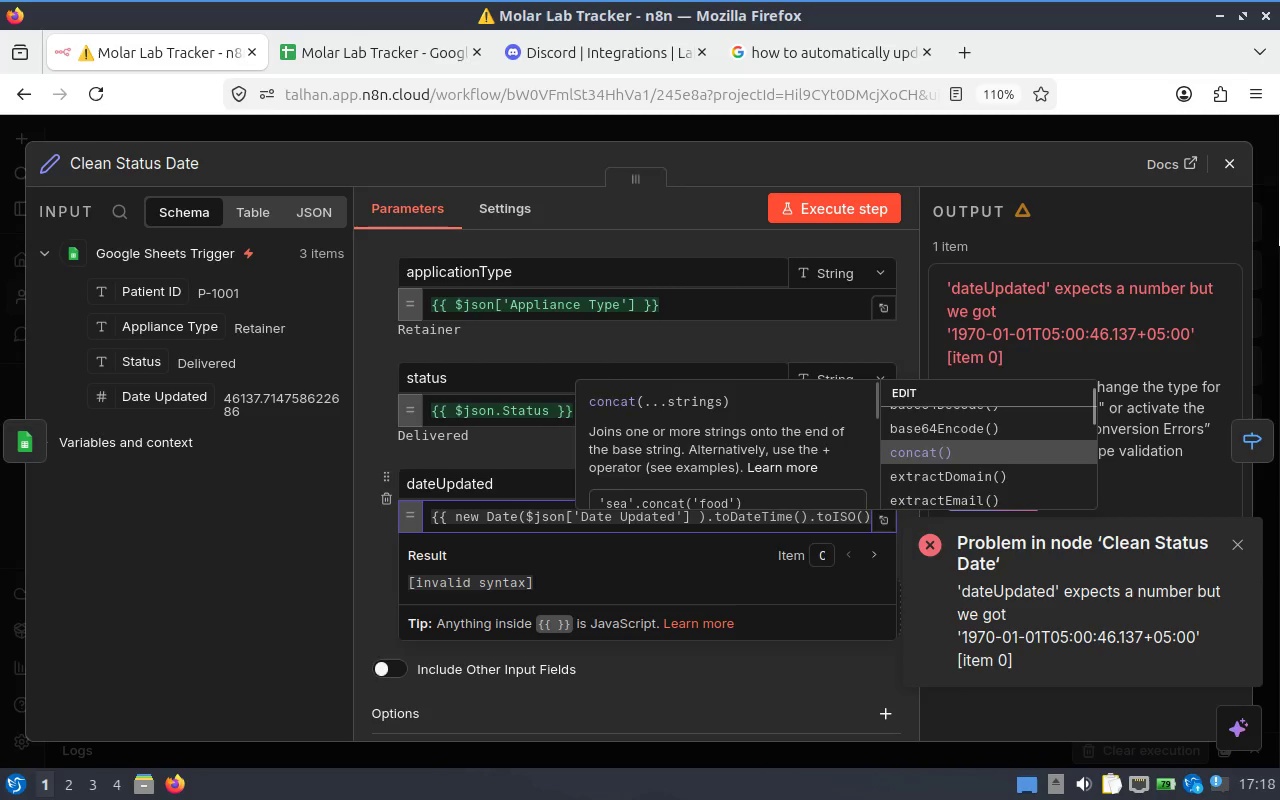 
key(ArrowDown)
 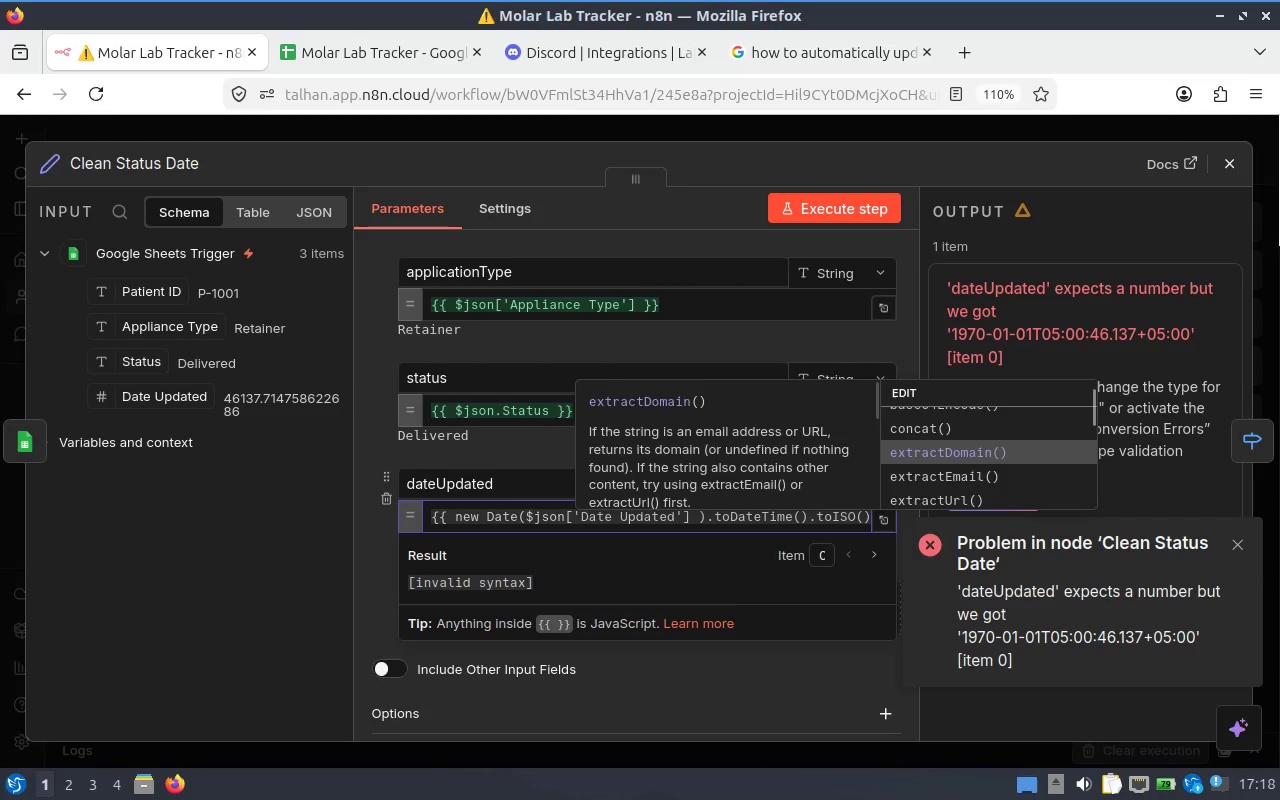 
key(ArrowDown)
 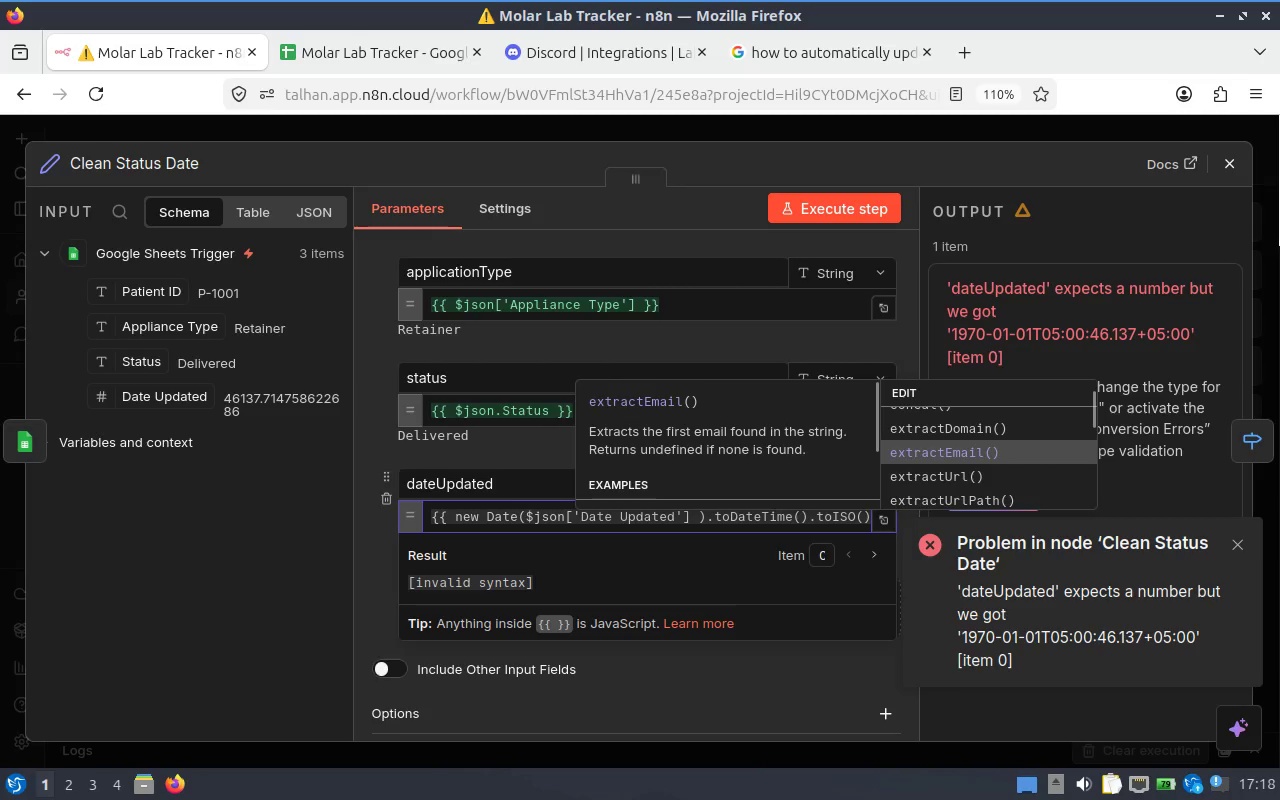 
key(Backspace)
 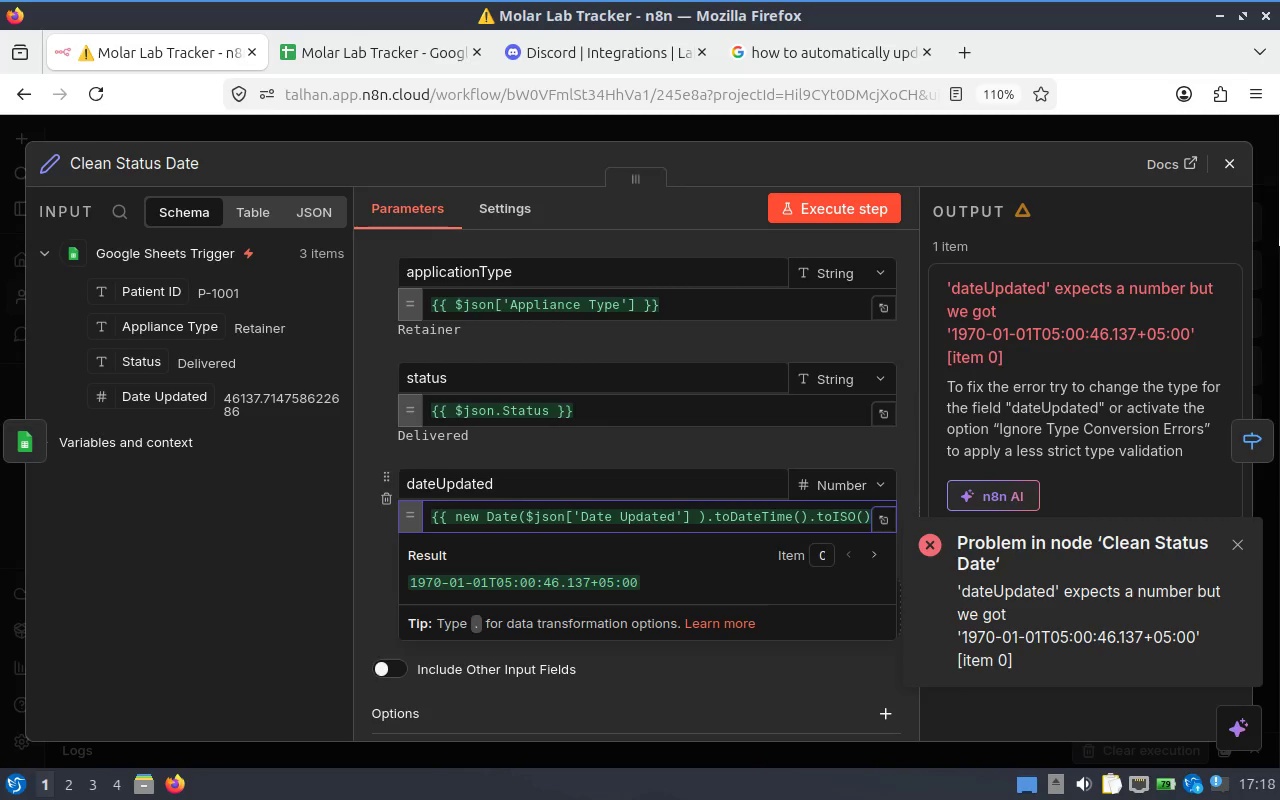 
key(BracketLeft)
 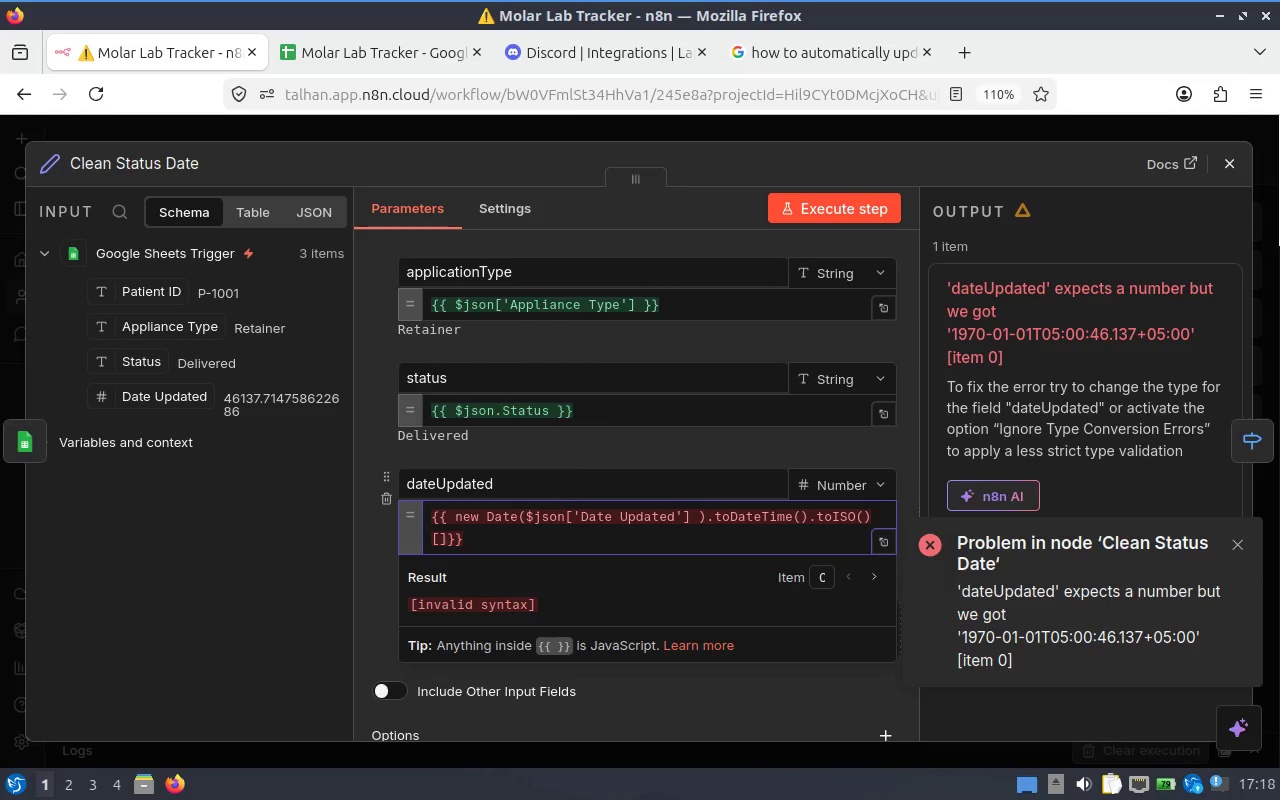 
key(0)
 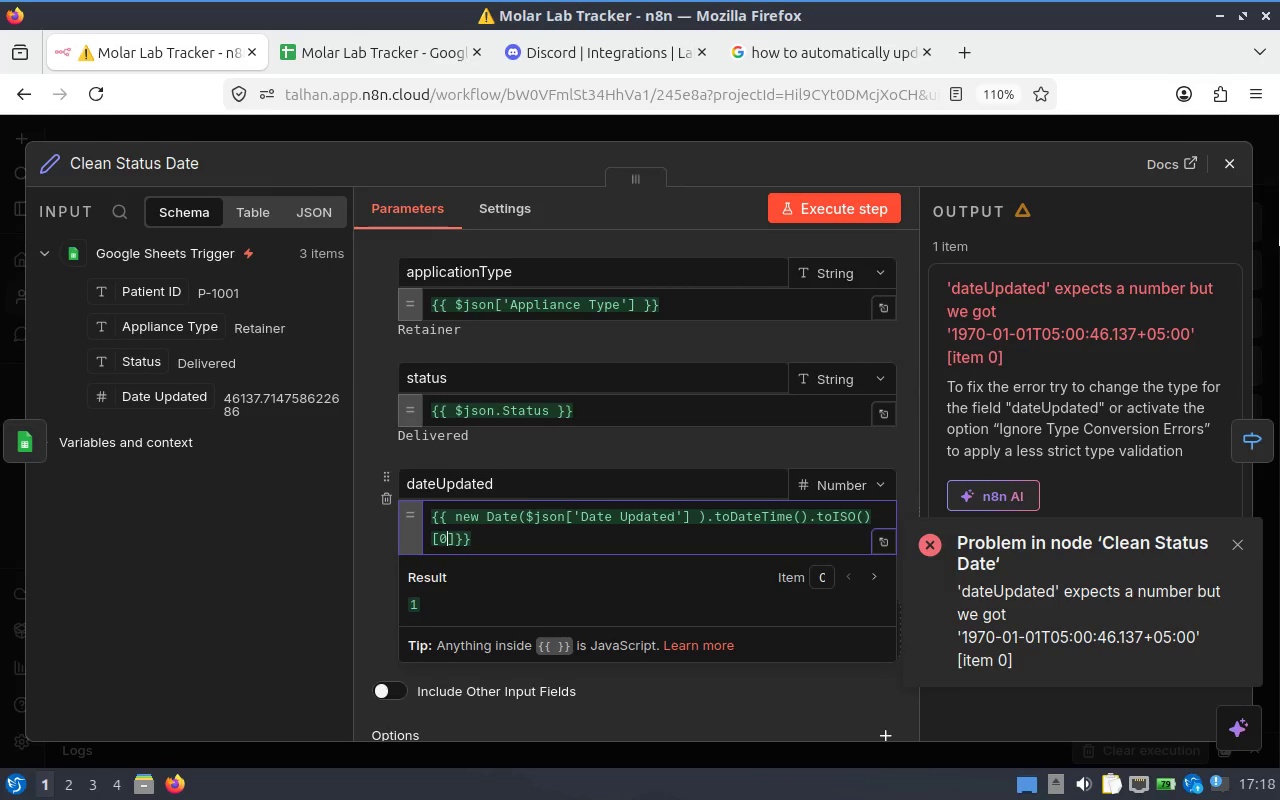 
key(Control+Z)
 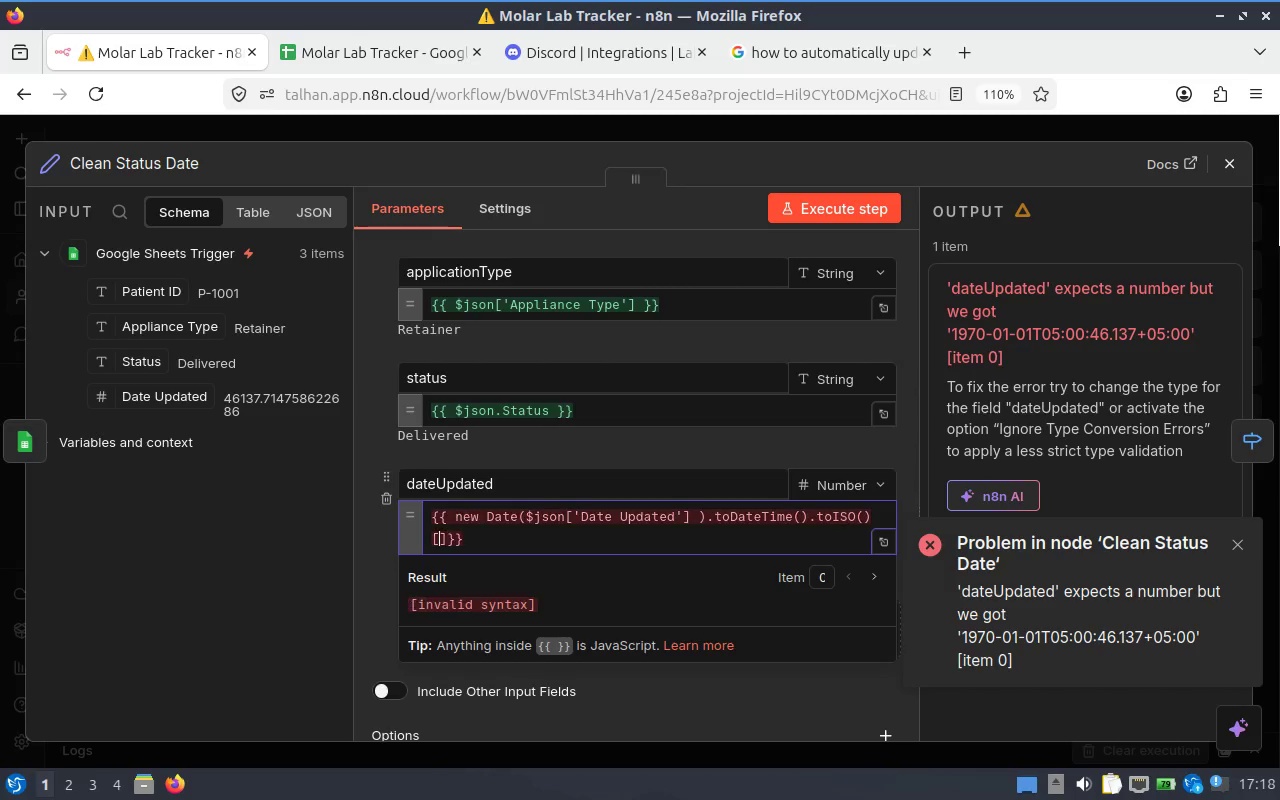 
key(Control+Z)
 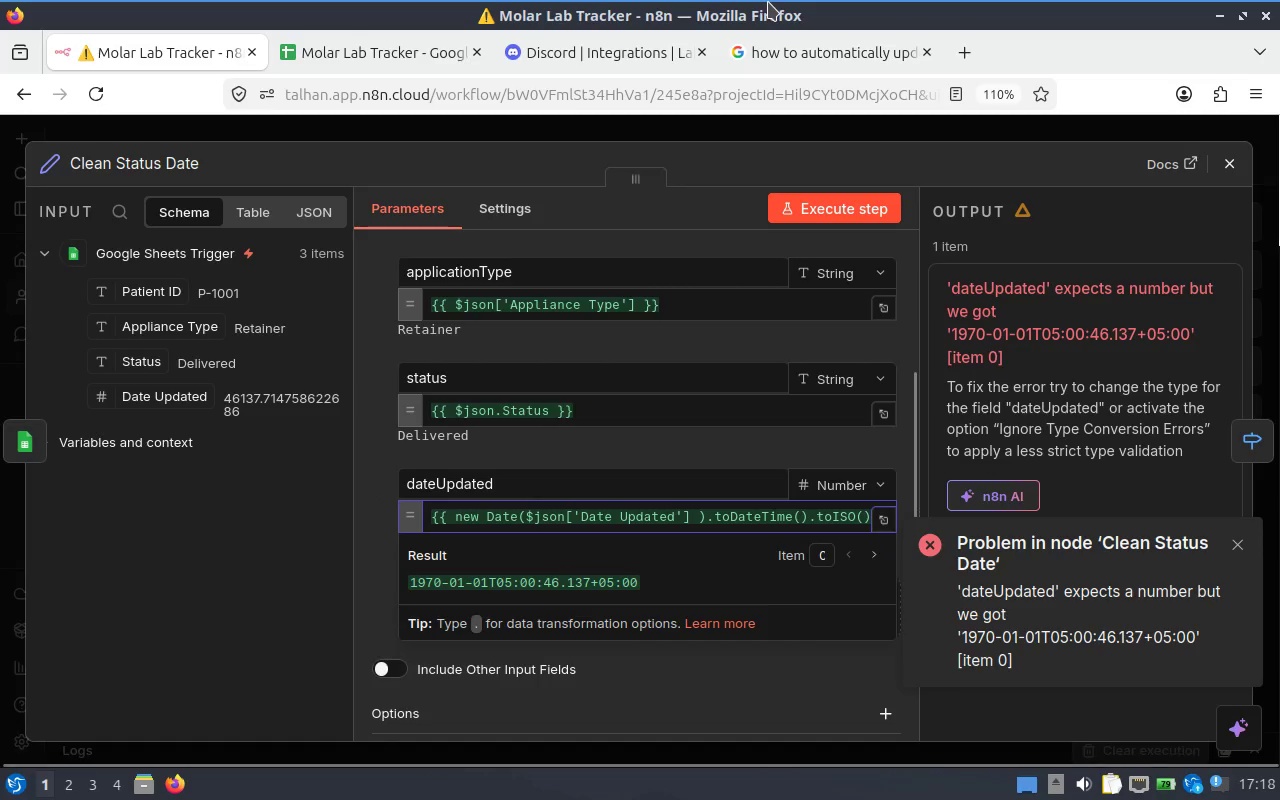 
left_click([848, 216])
 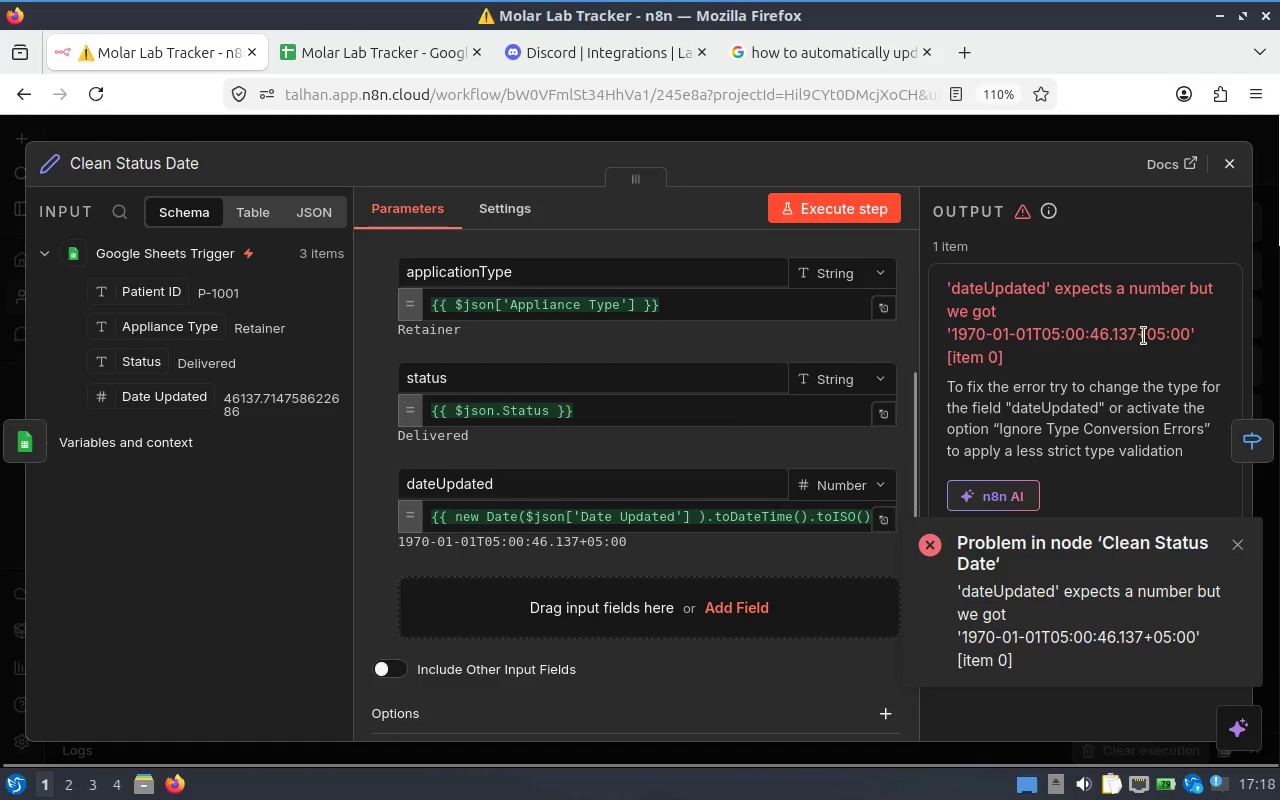 
left_click([859, 476])
 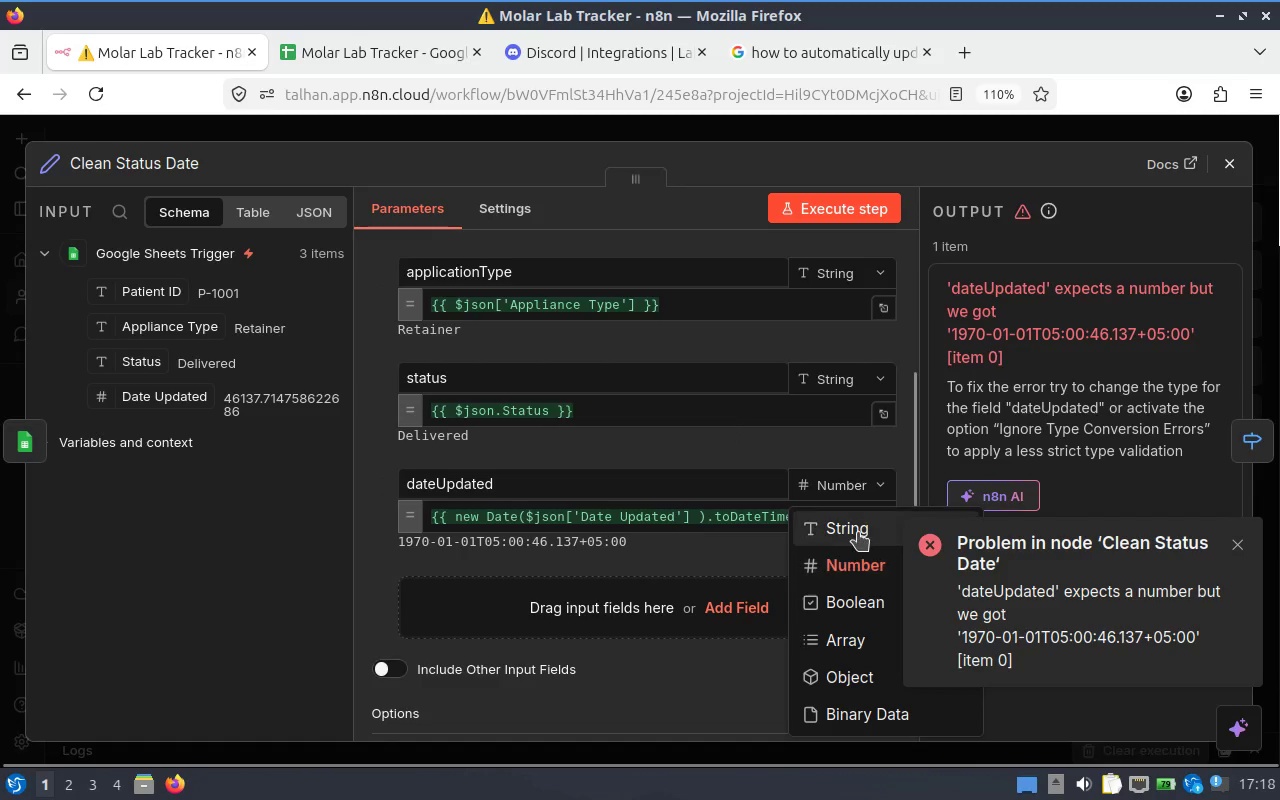 
left_click([858, 532])